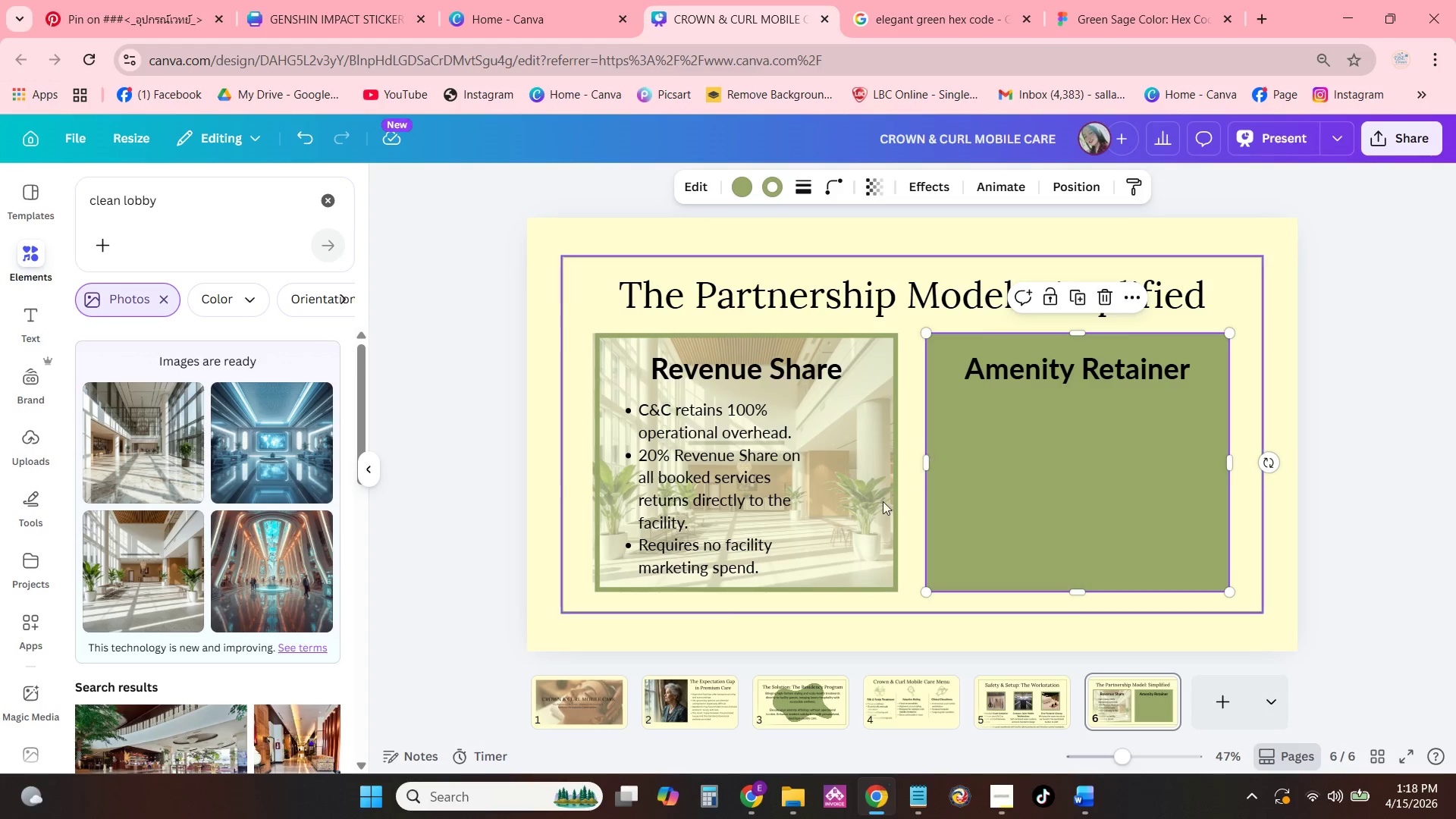 
left_click([758, 480])
 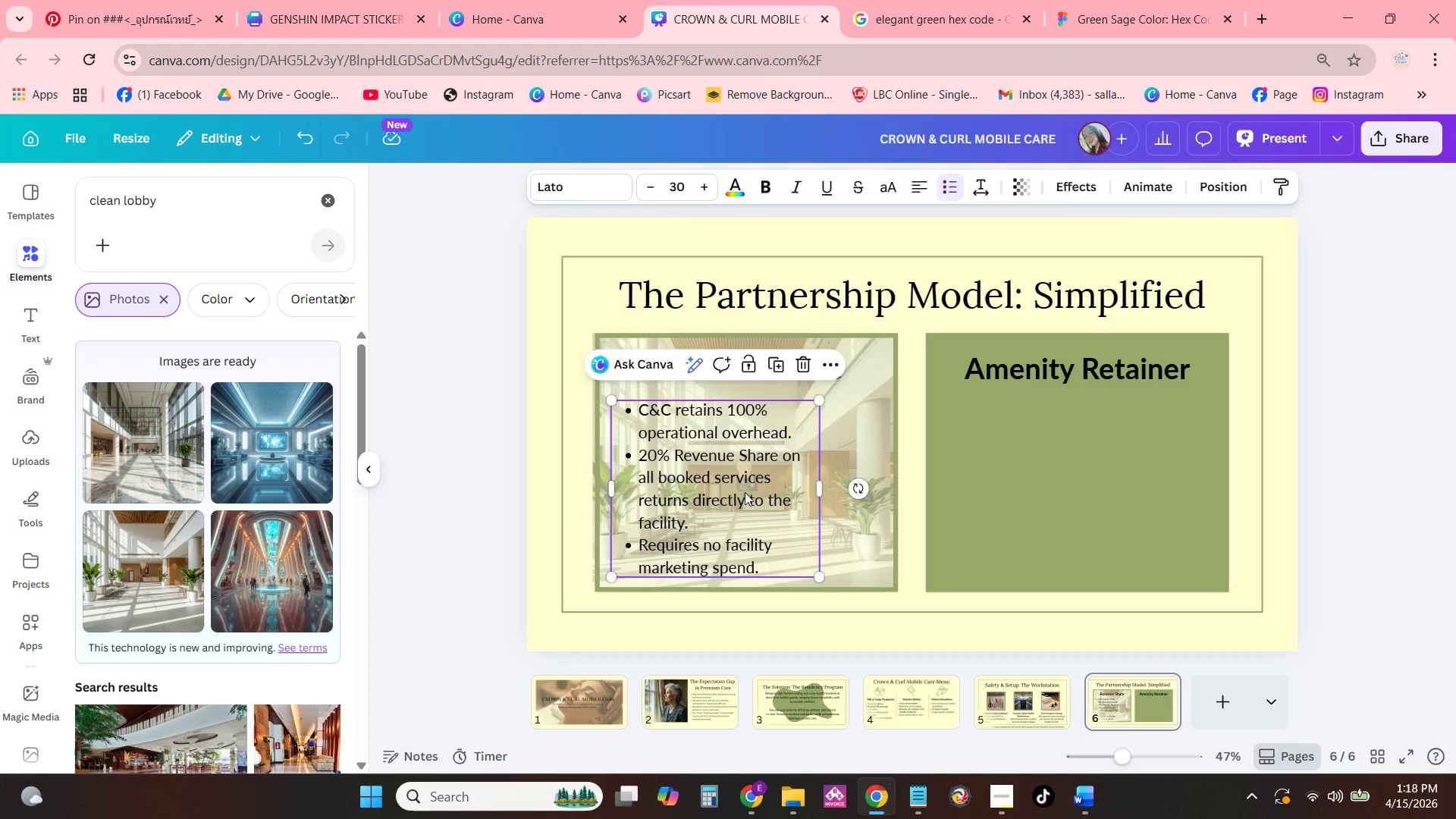 
left_click_drag(start_coordinate=[745, 492], to_coordinate=[739, 486])
 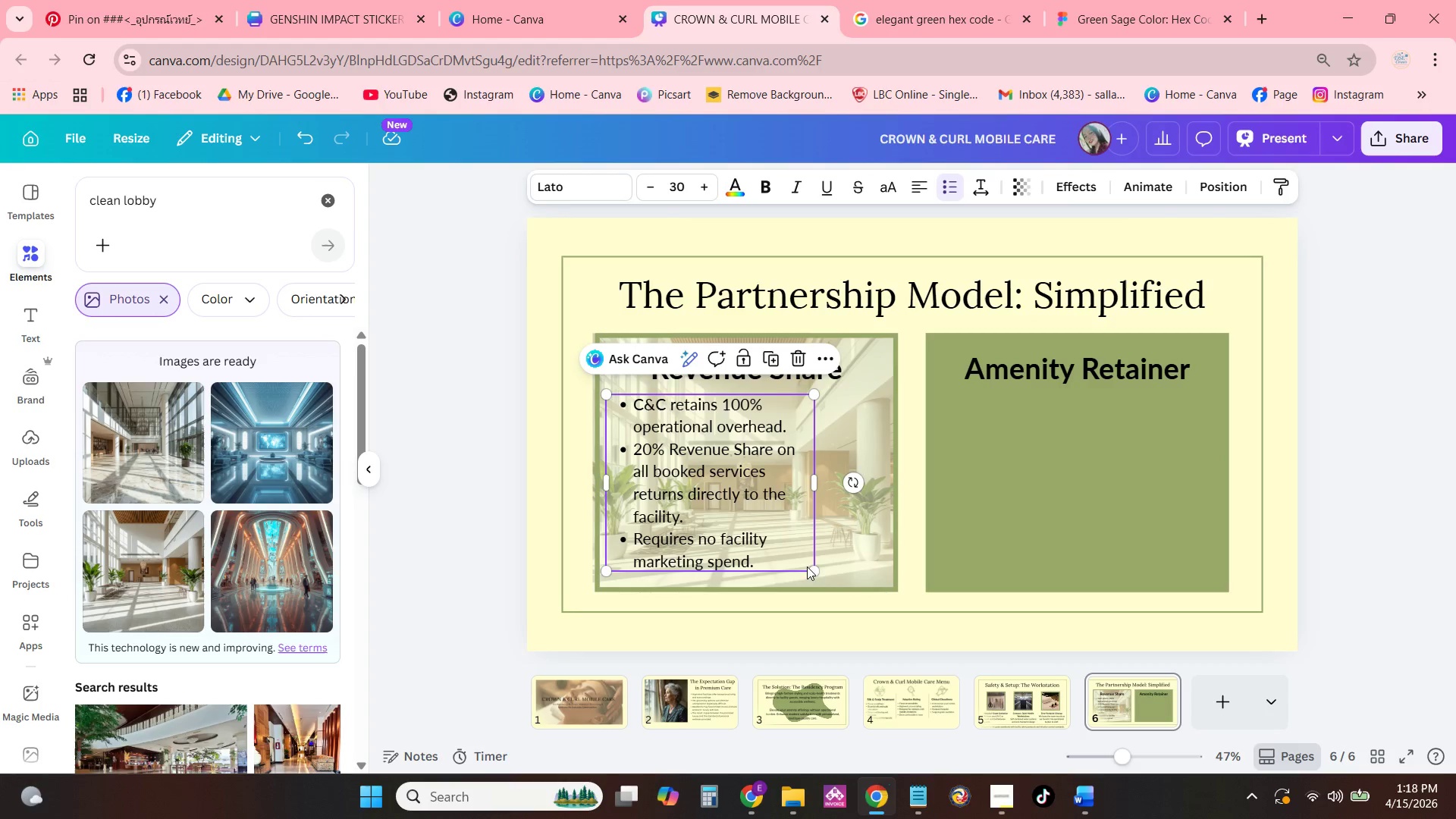 
left_click_drag(start_coordinate=[814, 567], to_coordinate=[822, 571])
 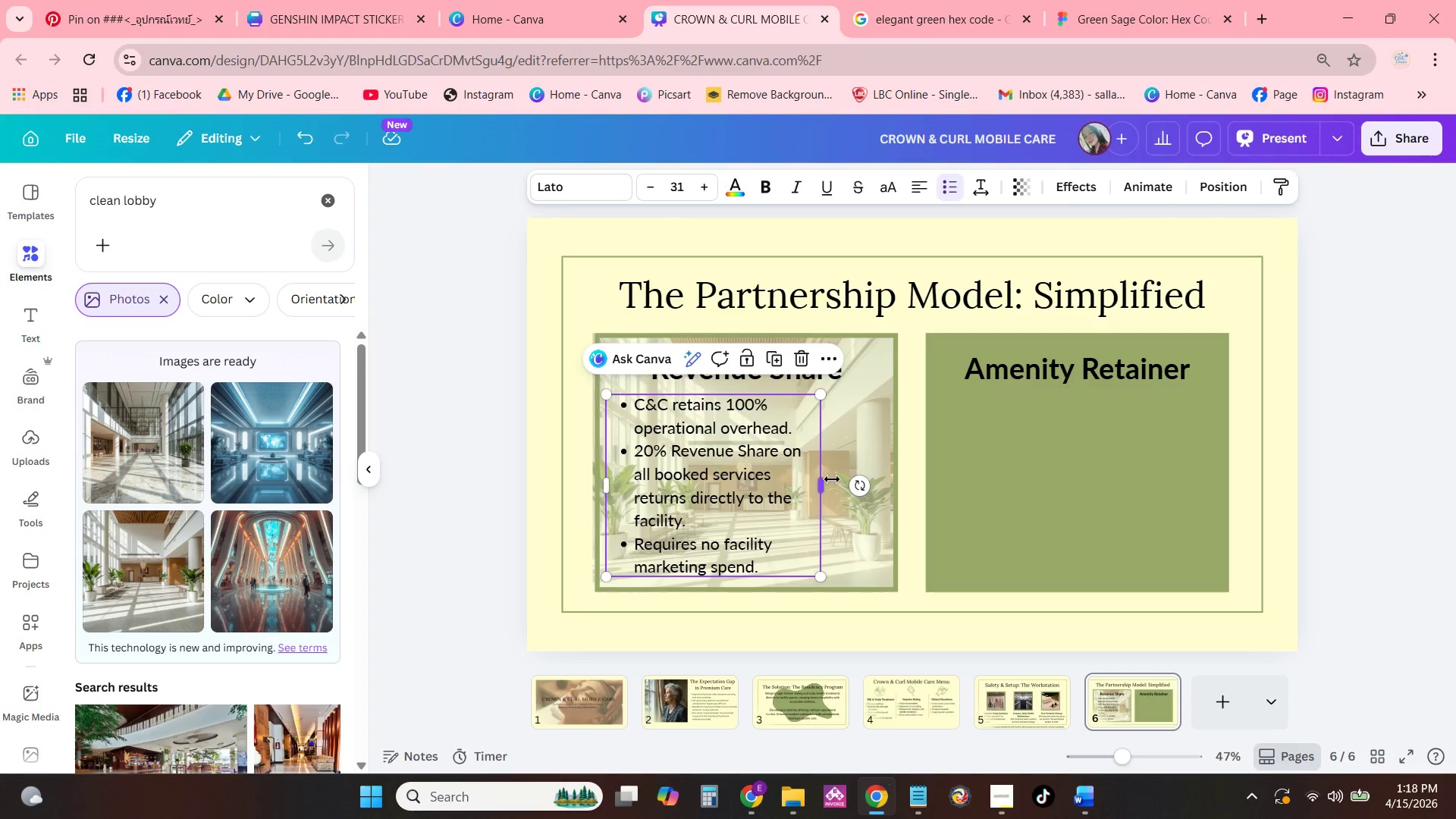 
left_click_drag(start_coordinate=[832, 481], to_coordinate=[886, 488])
 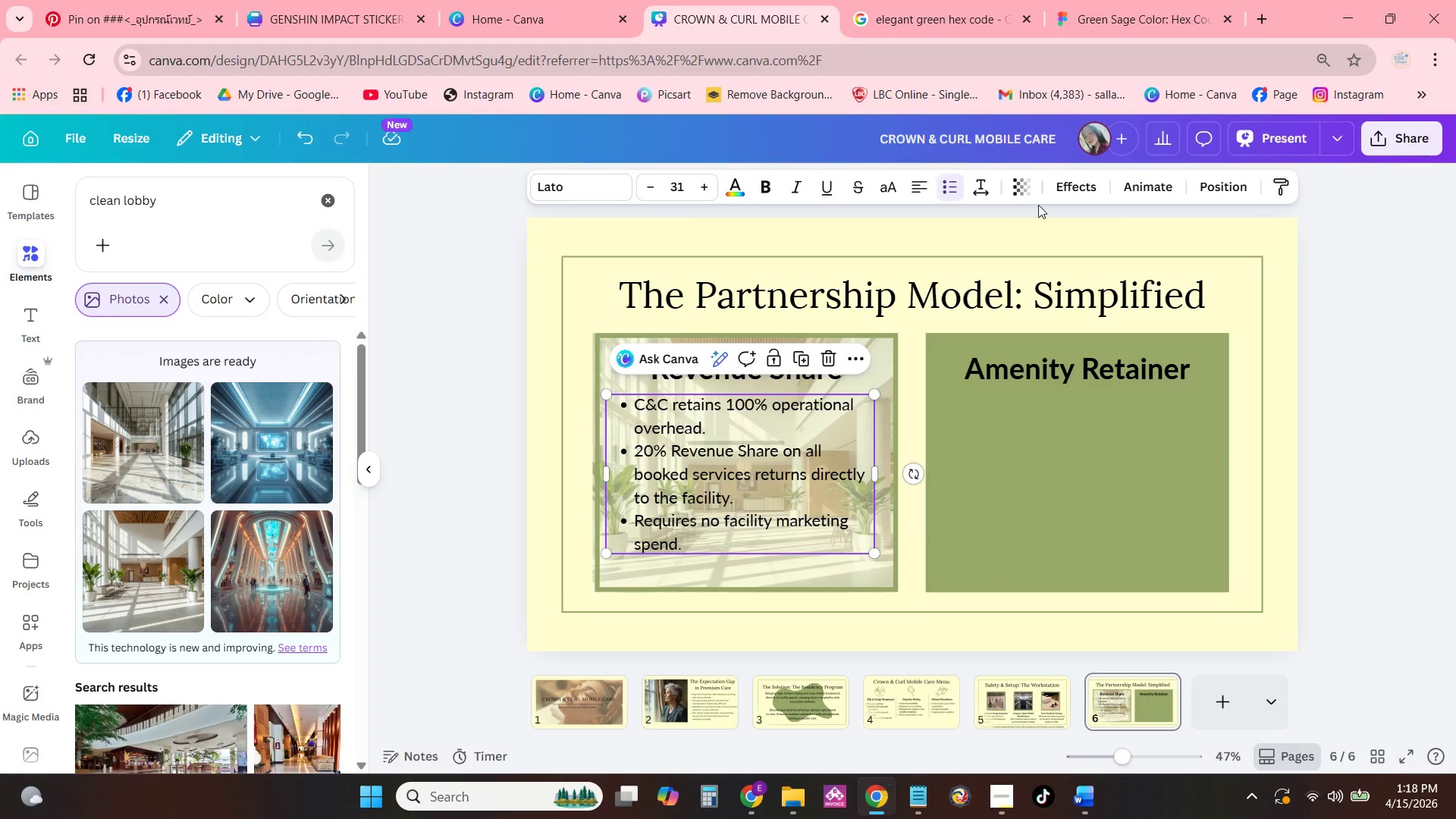 
left_click([989, 192])
 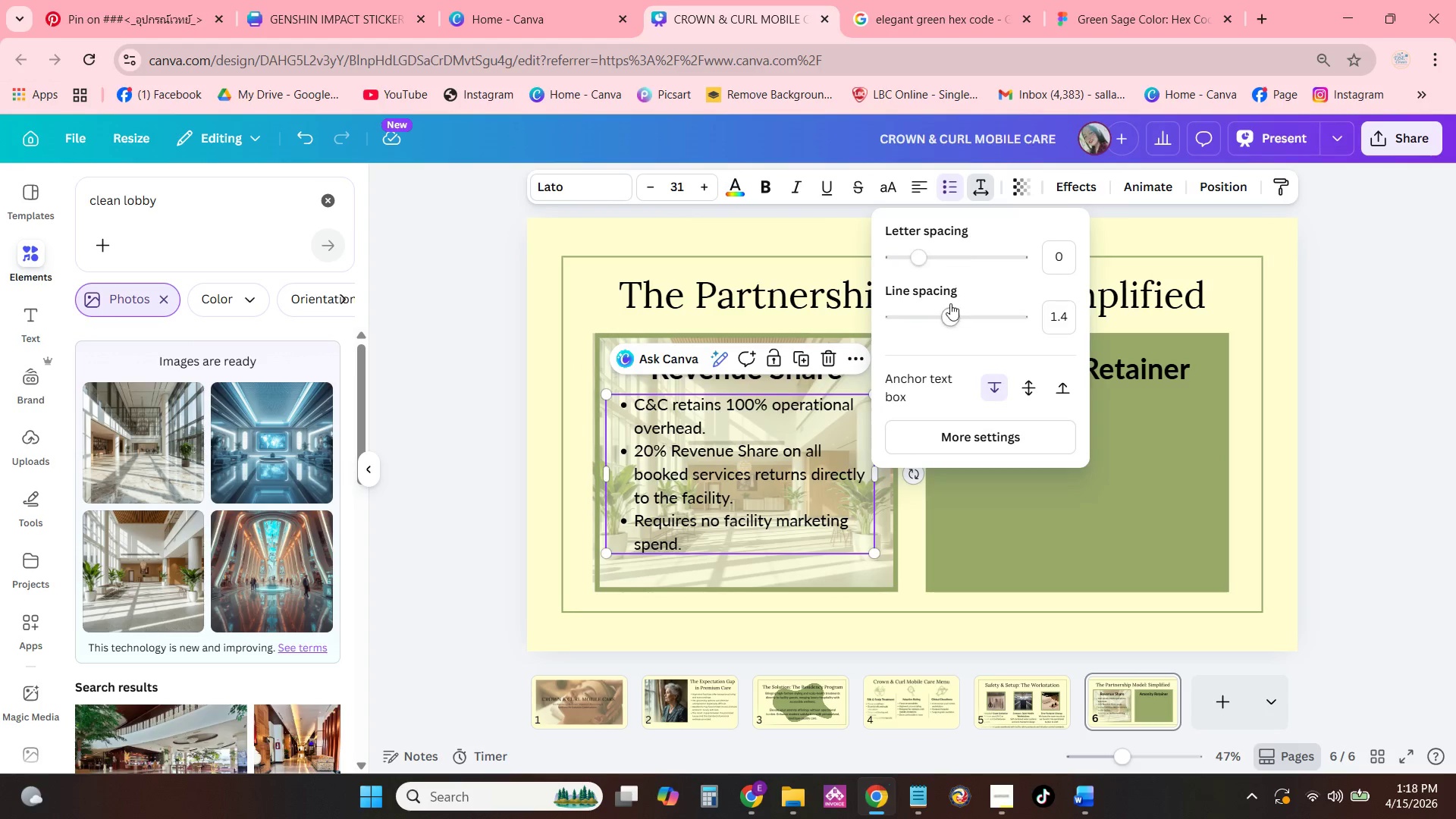 
left_click_drag(start_coordinate=[953, 309], to_coordinate=[961, 312])
 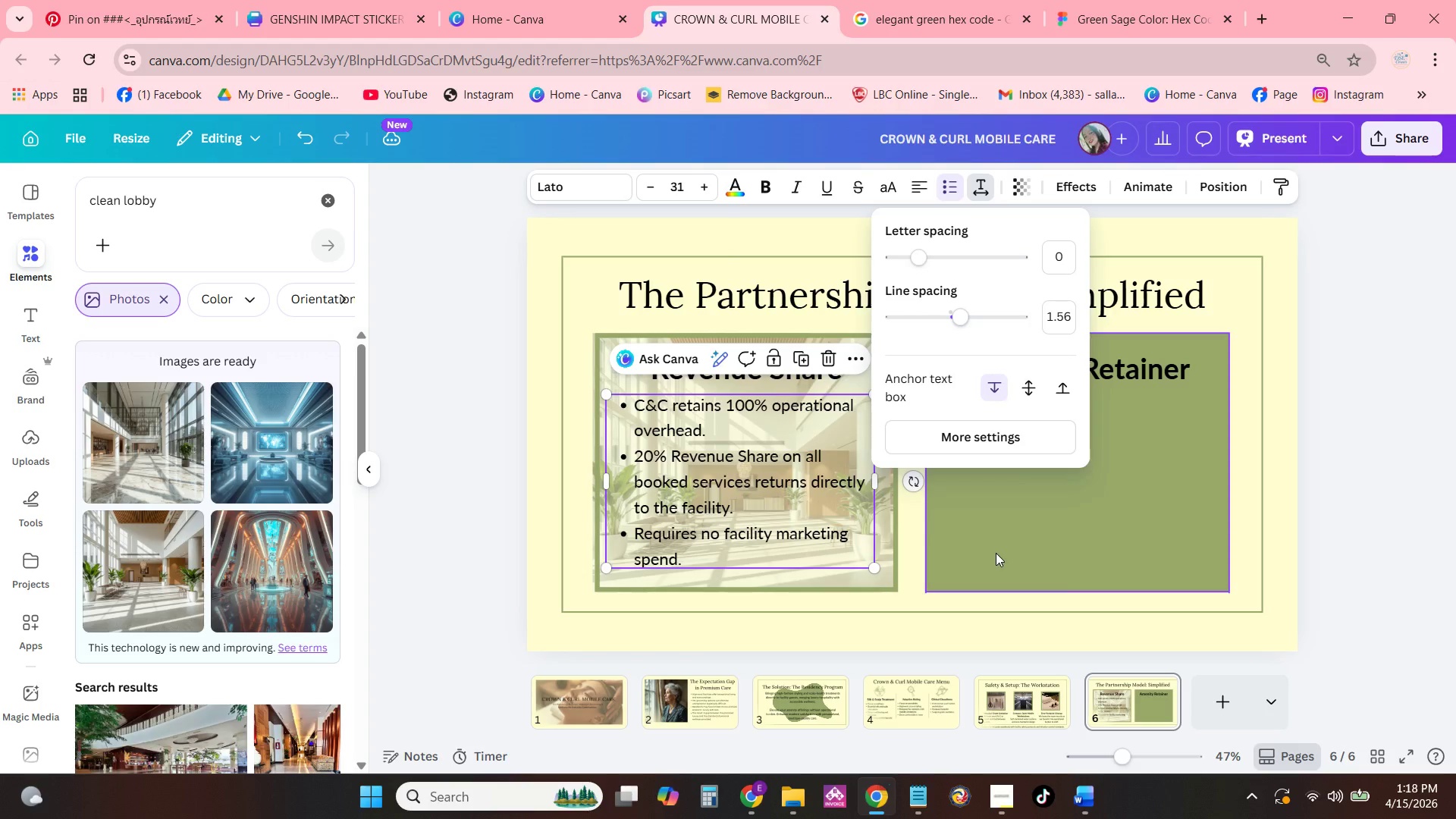 
left_click([996, 554])
 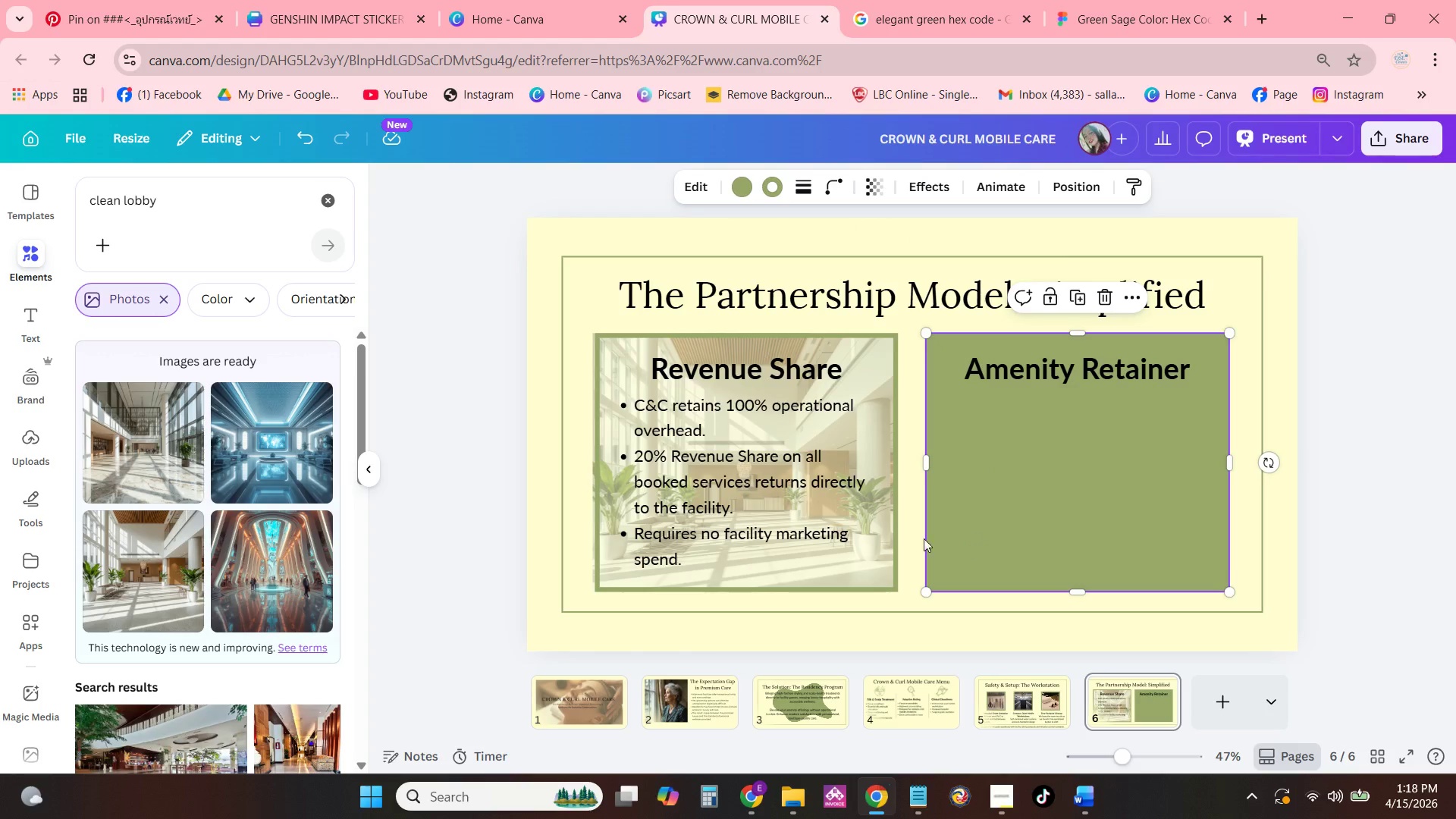 
left_click([834, 504])
 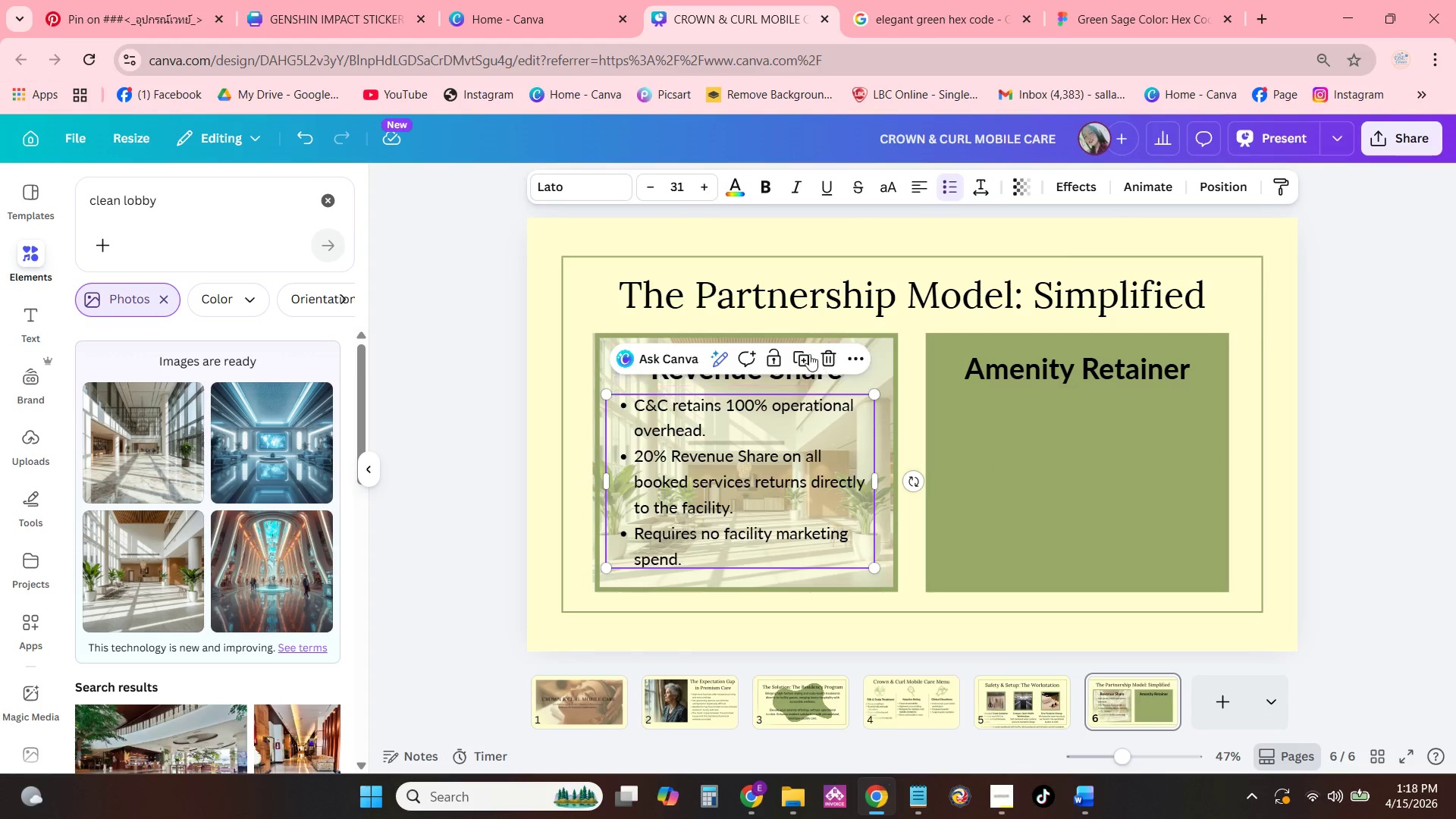 
left_click([798, 349])
 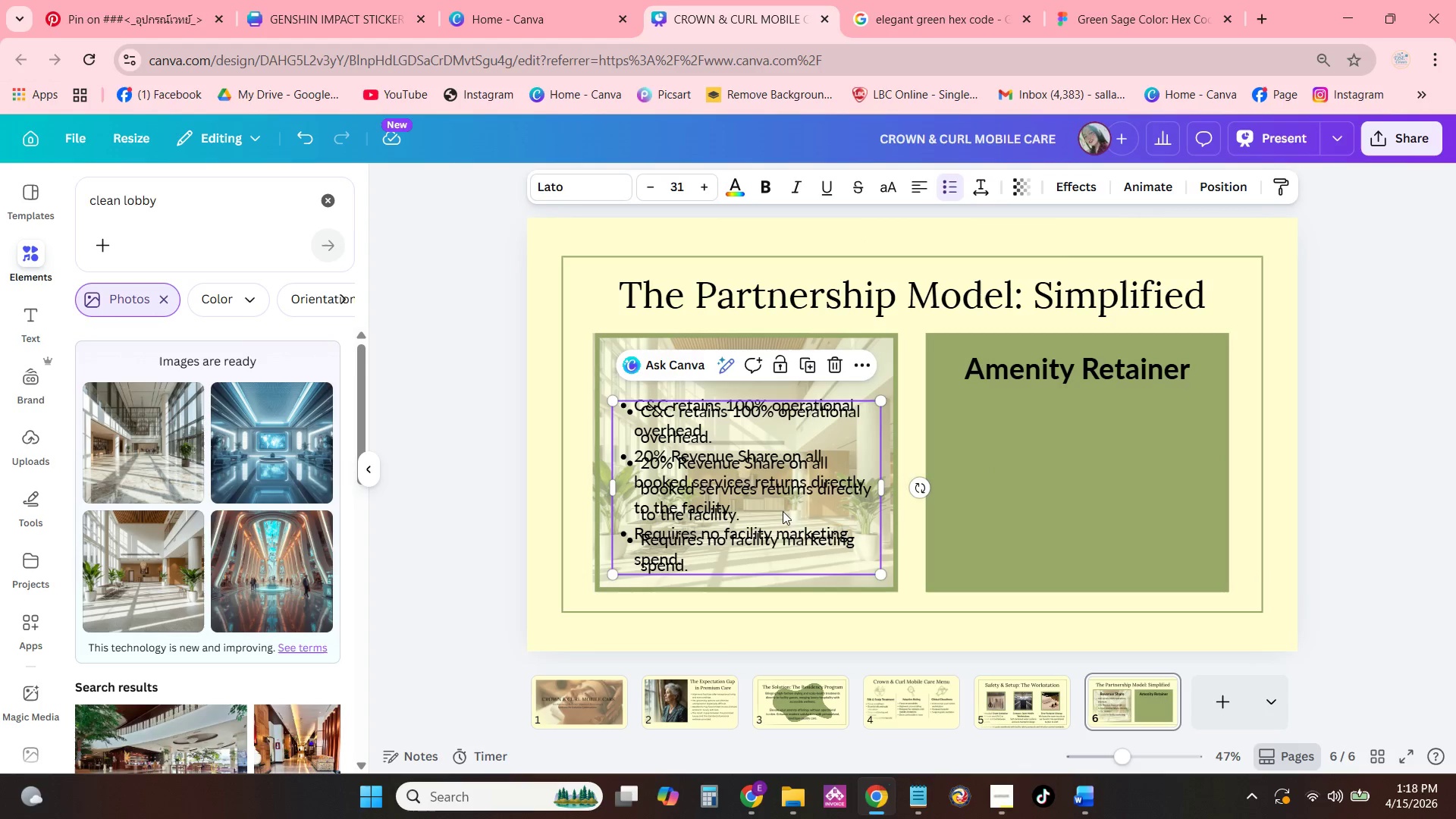 
left_click_drag(start_coordinate=[782, 516], to_coordinate=[1106, 516])
 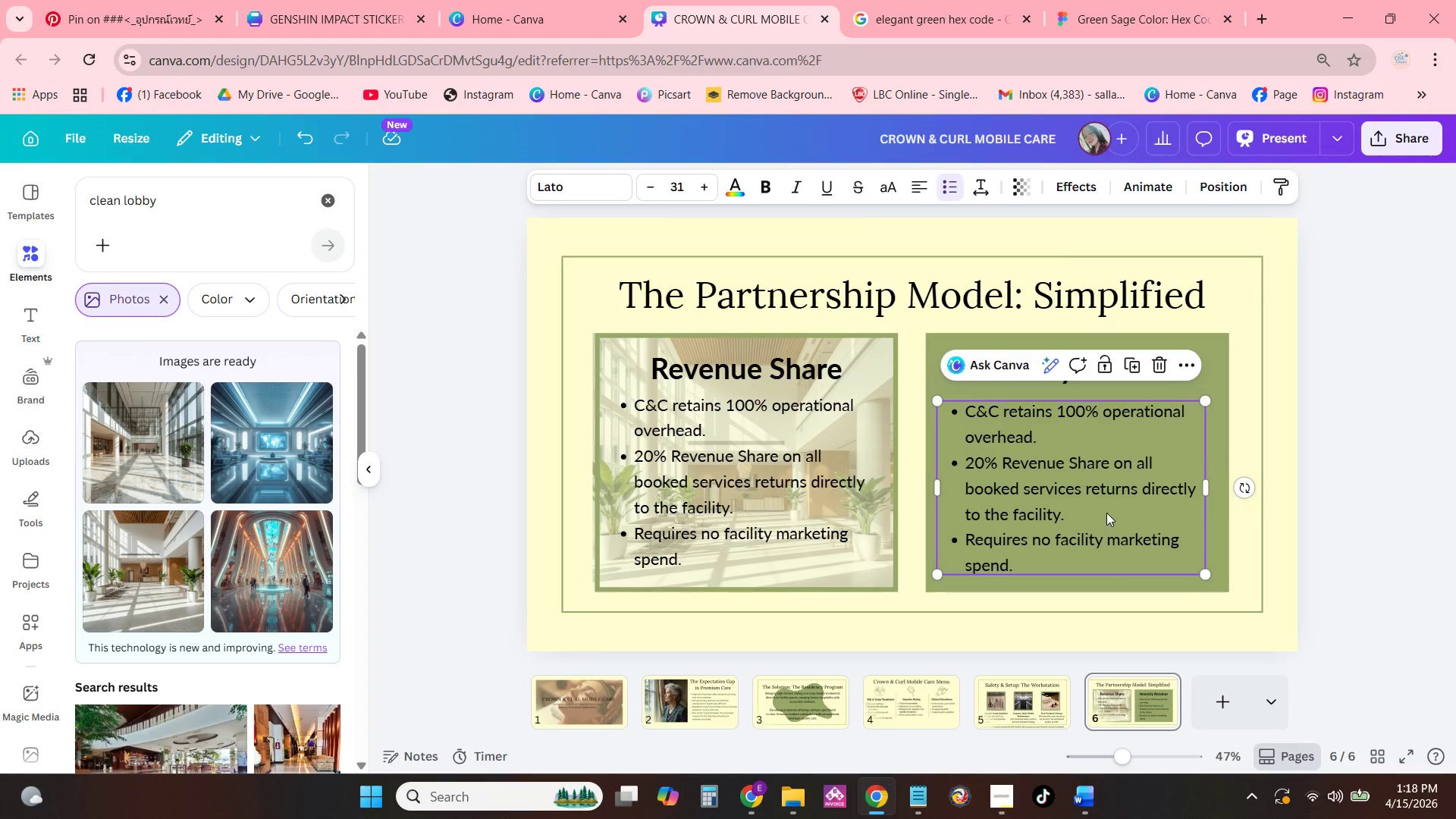 
left_click([1106, 513])
 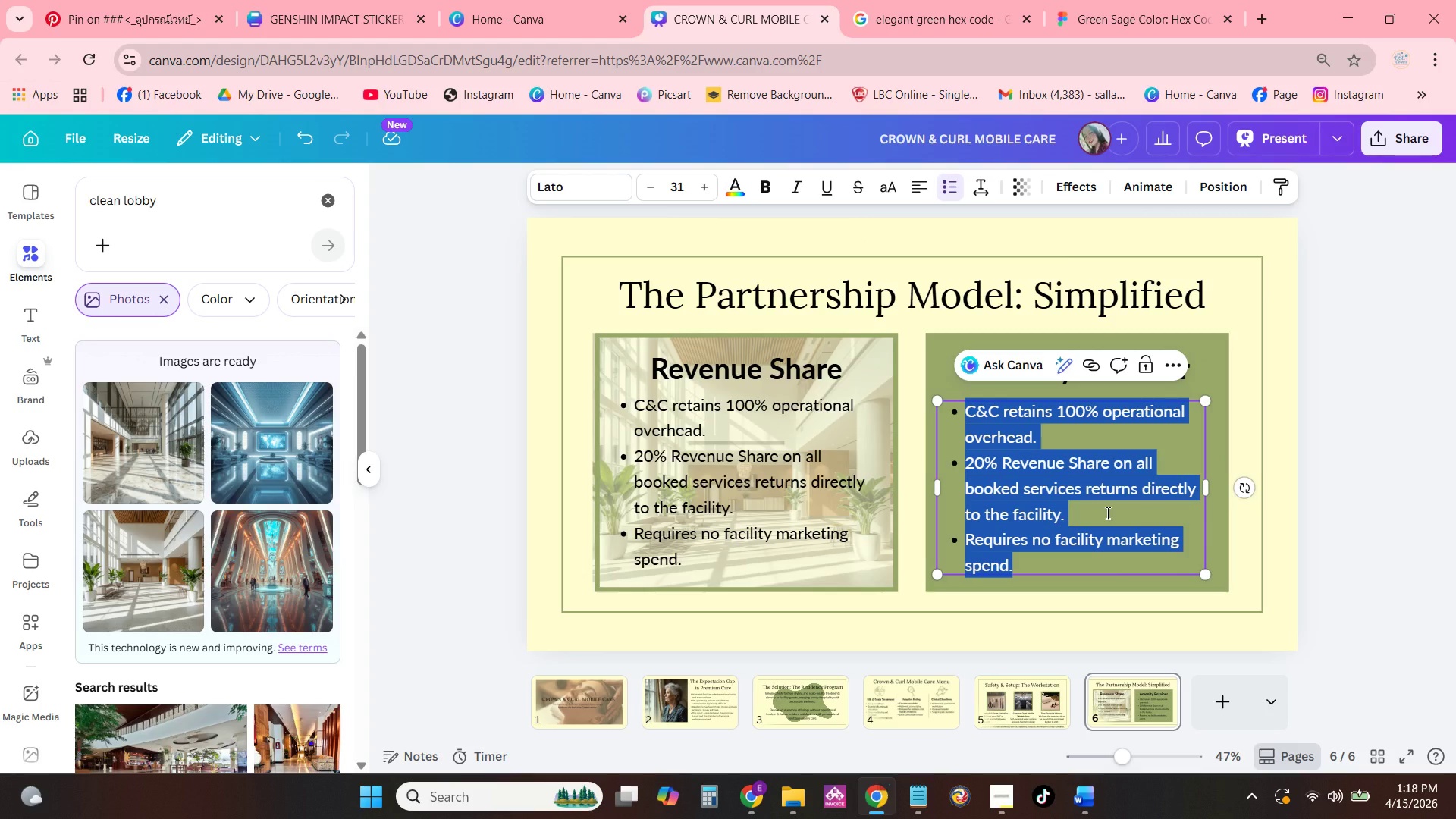 
type(Facility pays a flat monthly retainer.)
 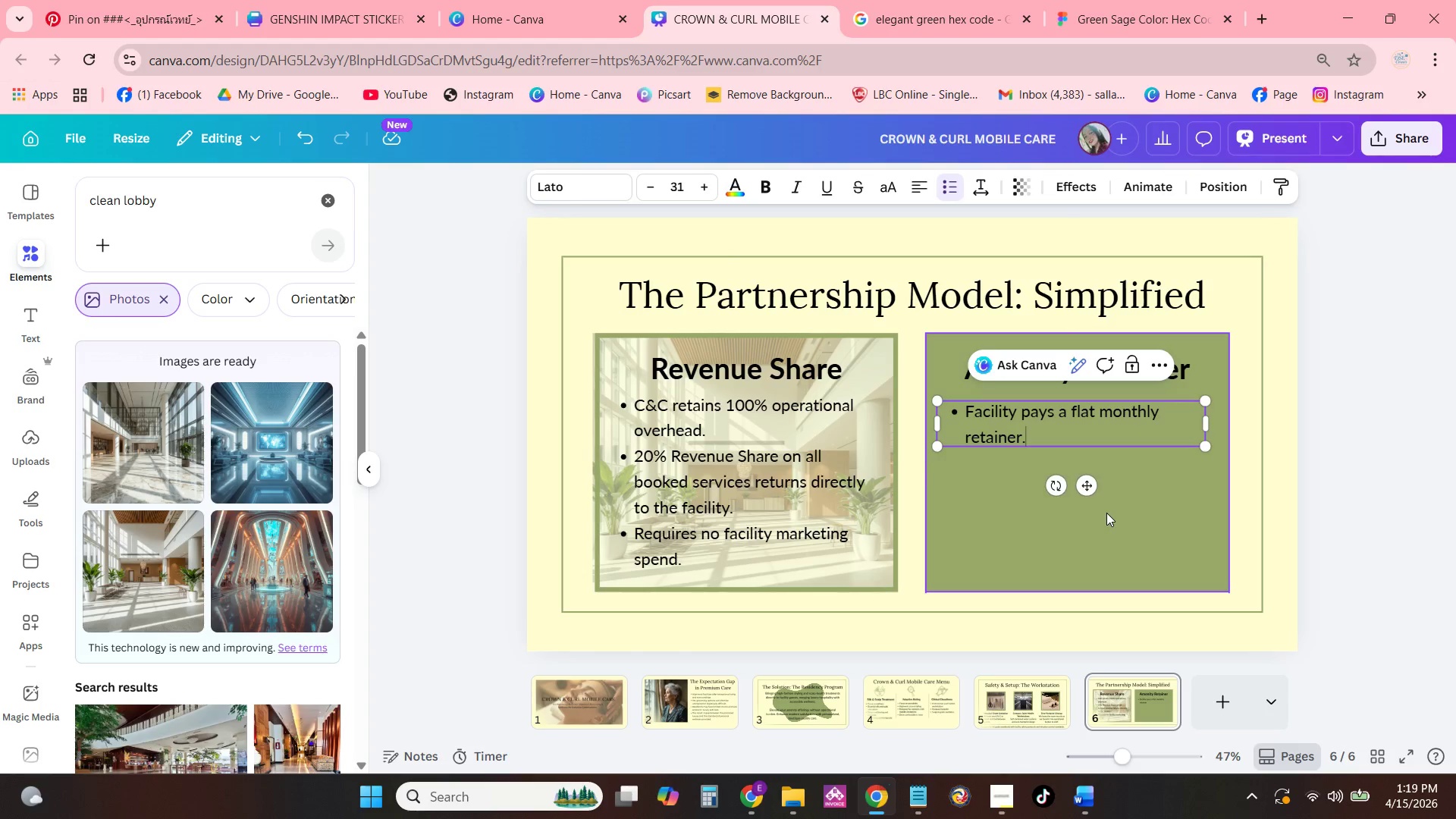 
key(Enter)
 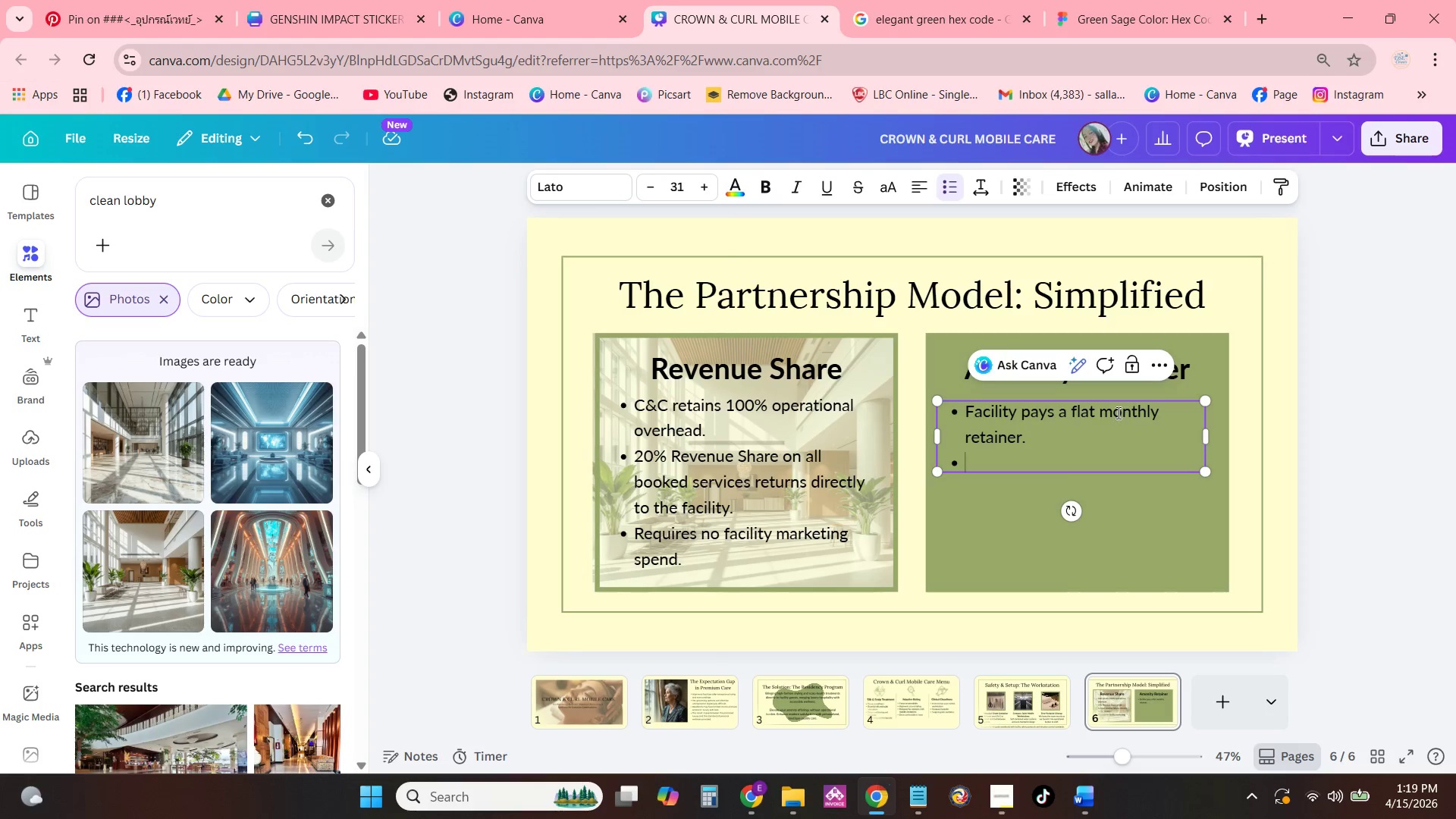 
left_click_drag(start_coordinate=[1102, 412], to_coordinate=[1163, 431])
 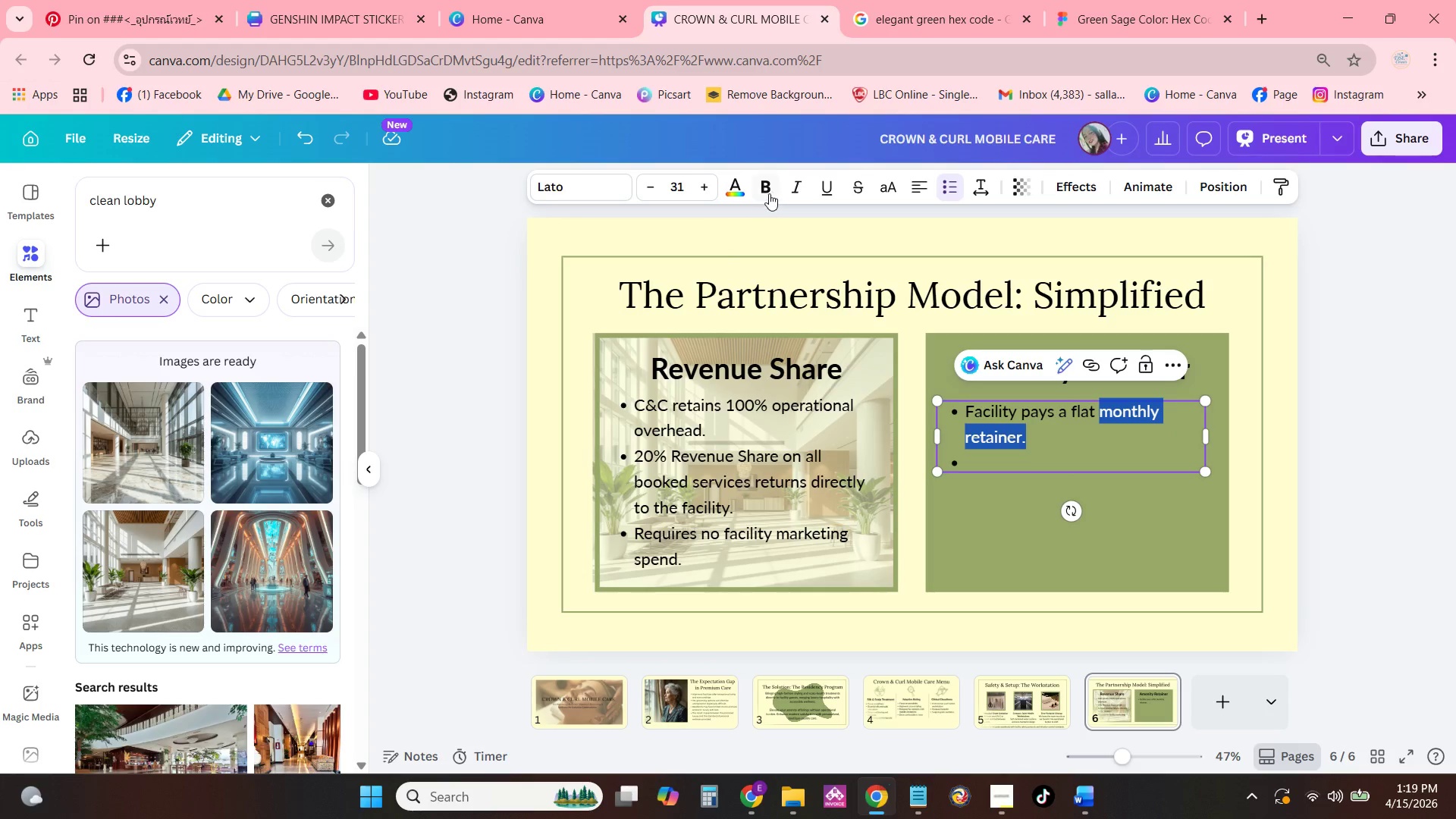 
left_click([770, 192])
 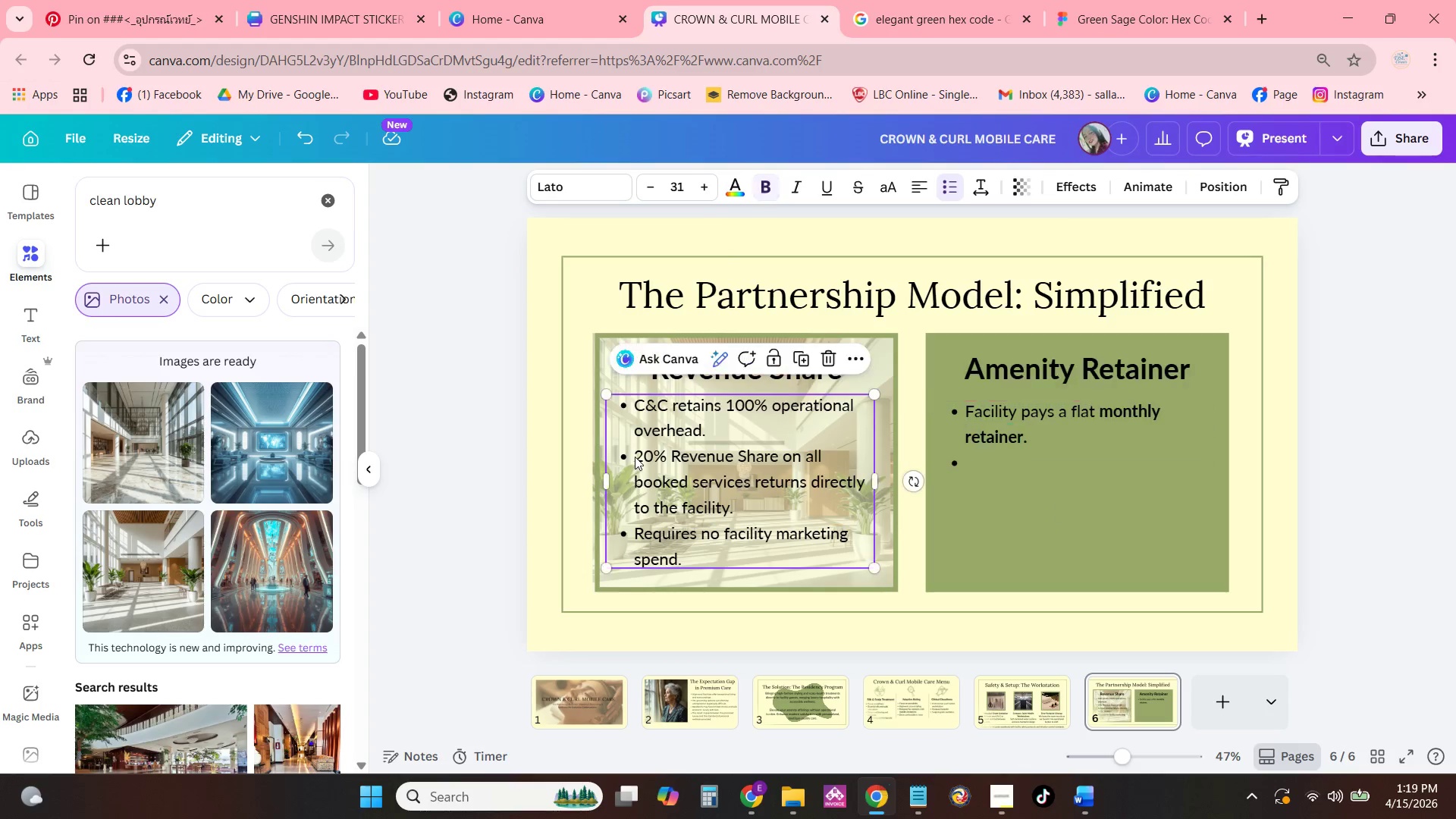 
double_click([635, 457])
 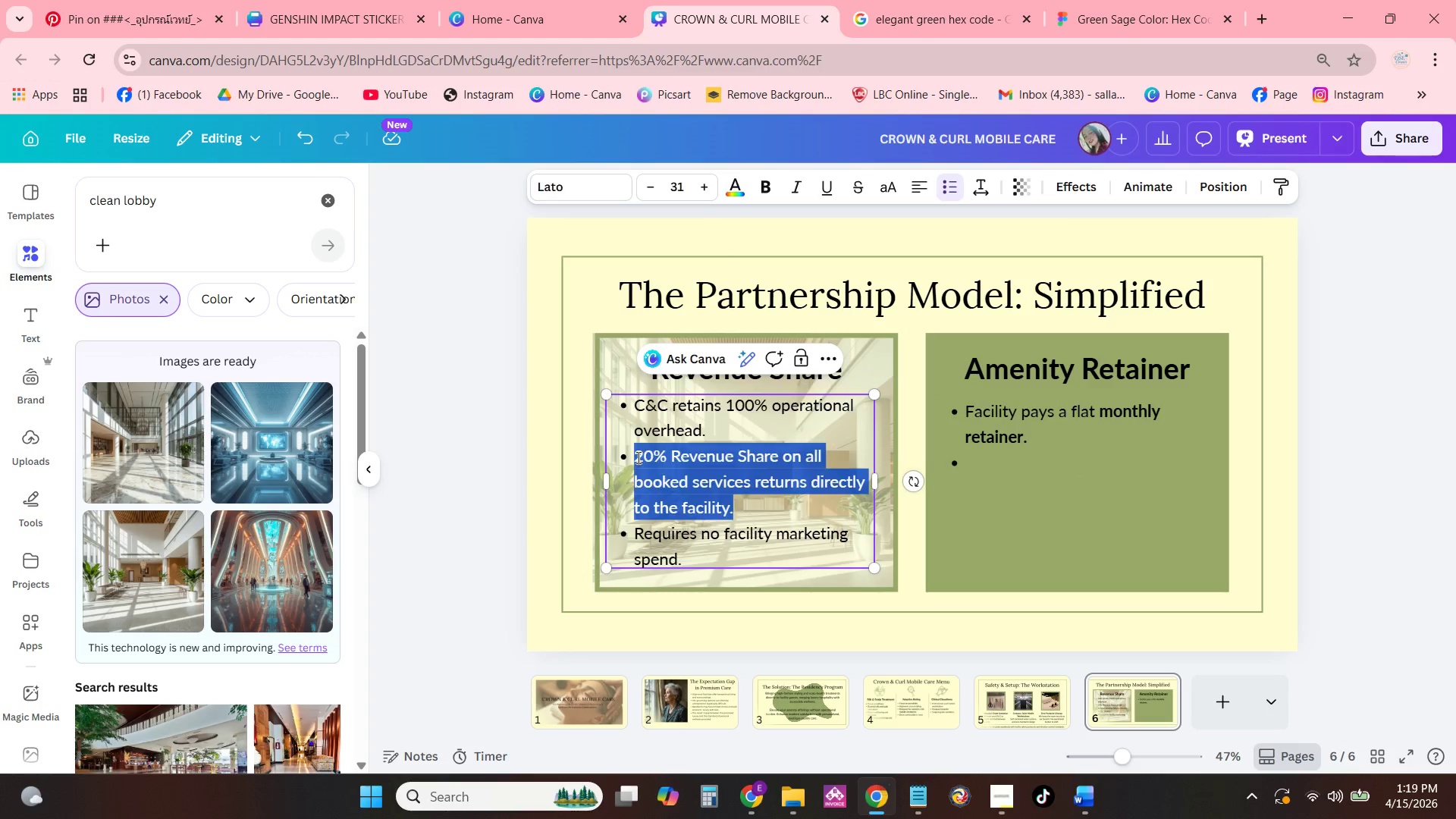 
left_click_drag(start_coordinate=[637, 457], to_coordinate=[767, 462])
 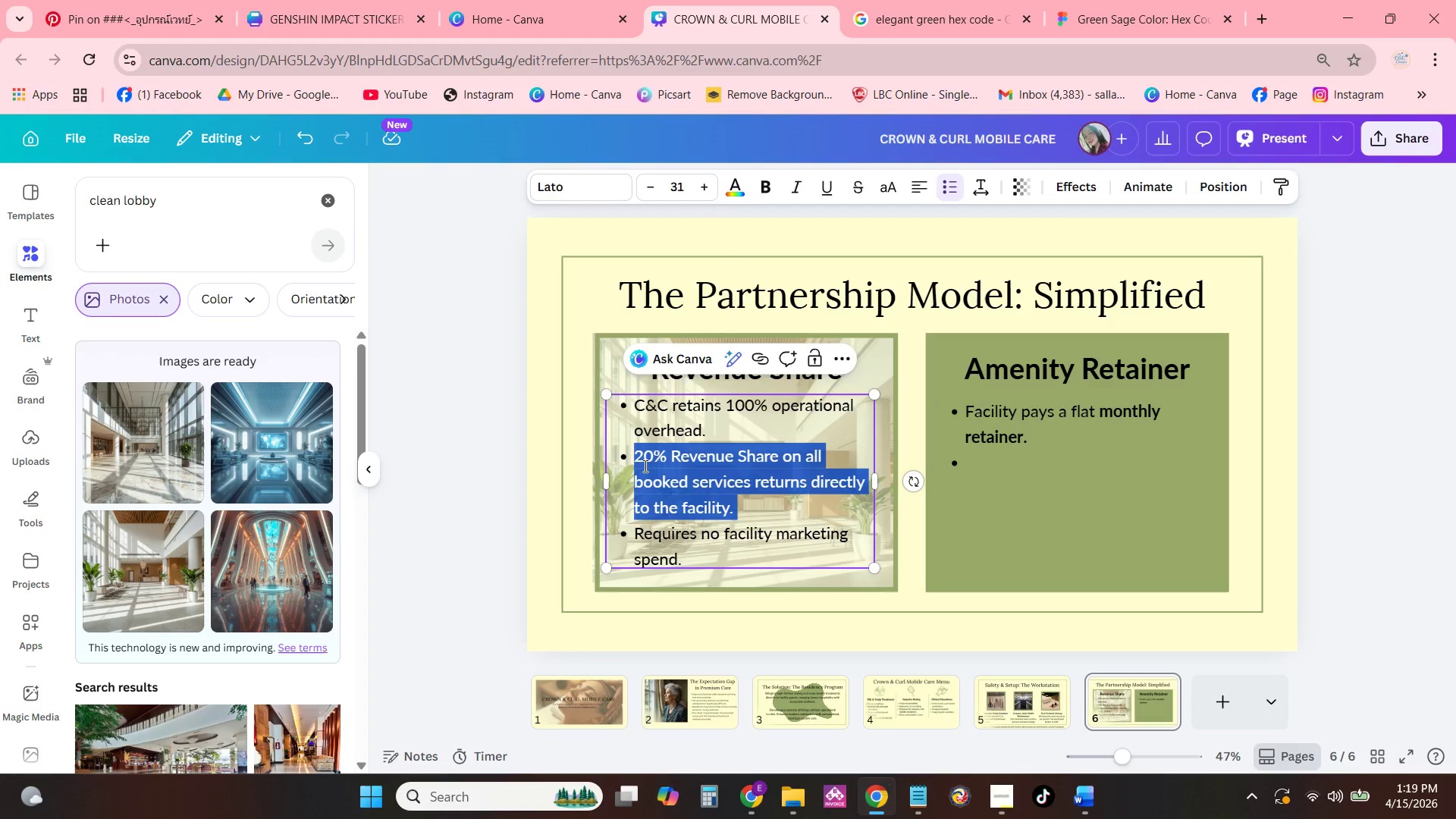 
triple_click([642, 465])
 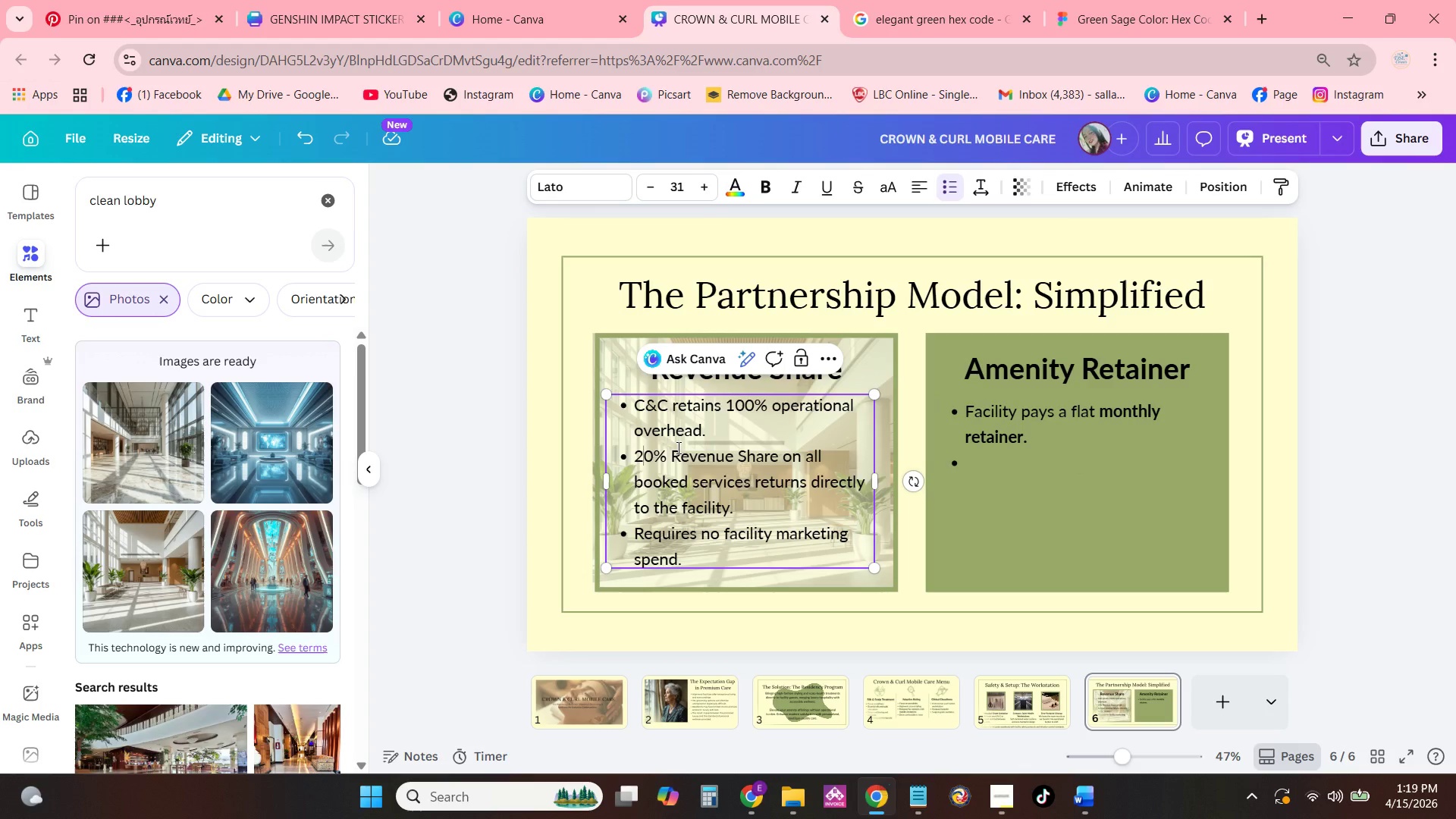 
left_click([677, 447])
 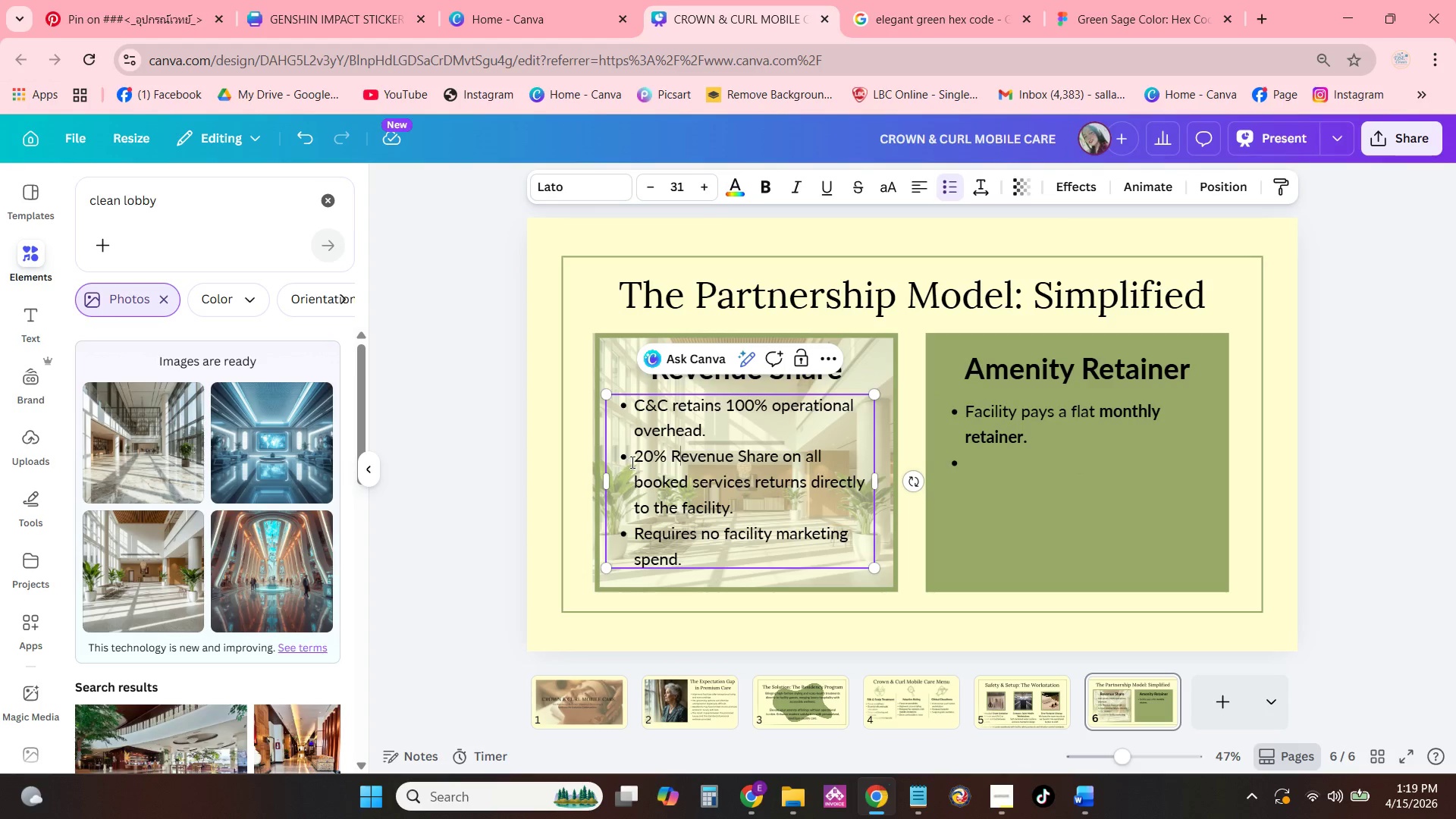 
left_click_drag(start_coordinate=[633, 461], to_coordinate=[777, 463])
 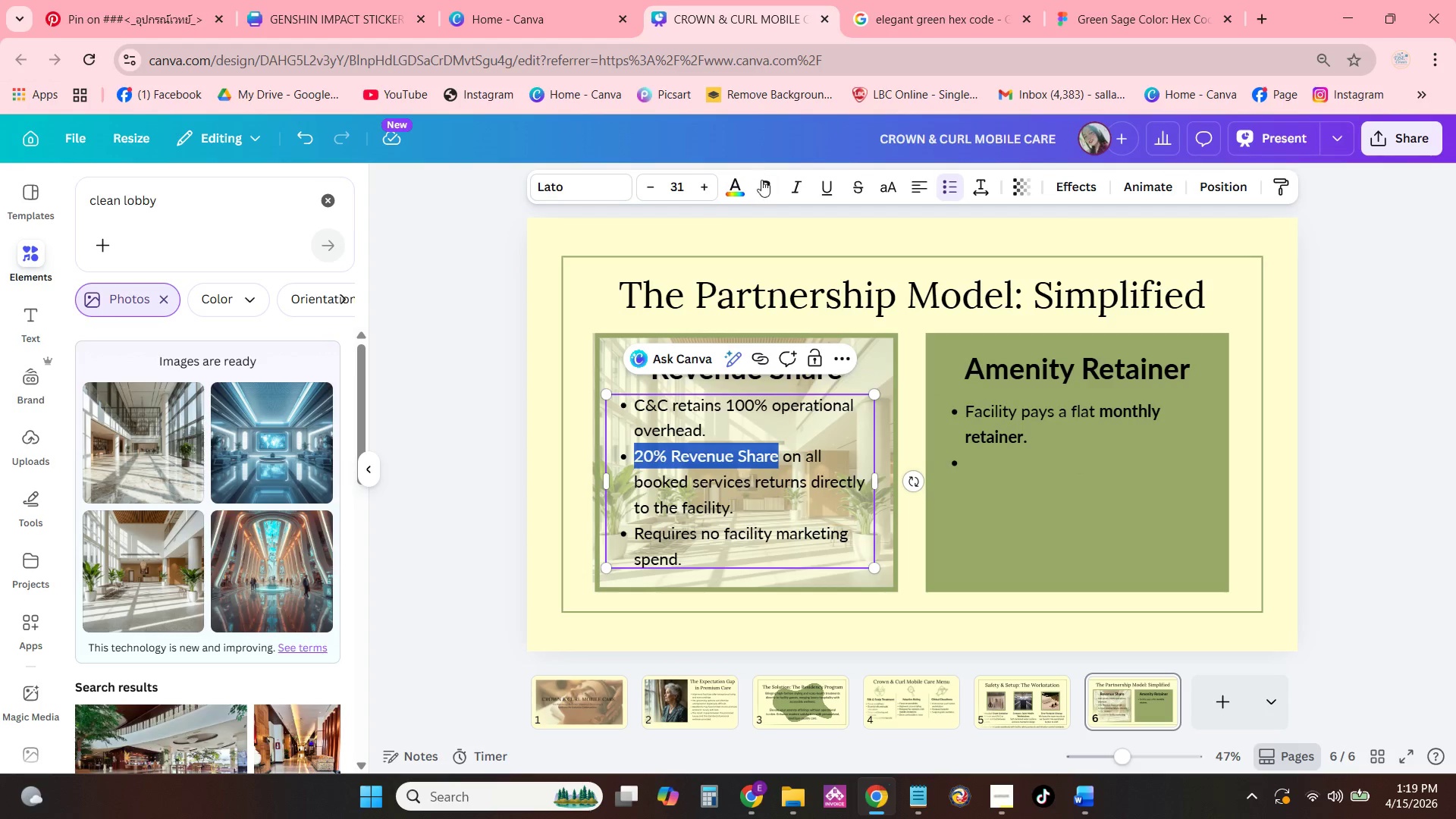 
left_click([761, 188])
 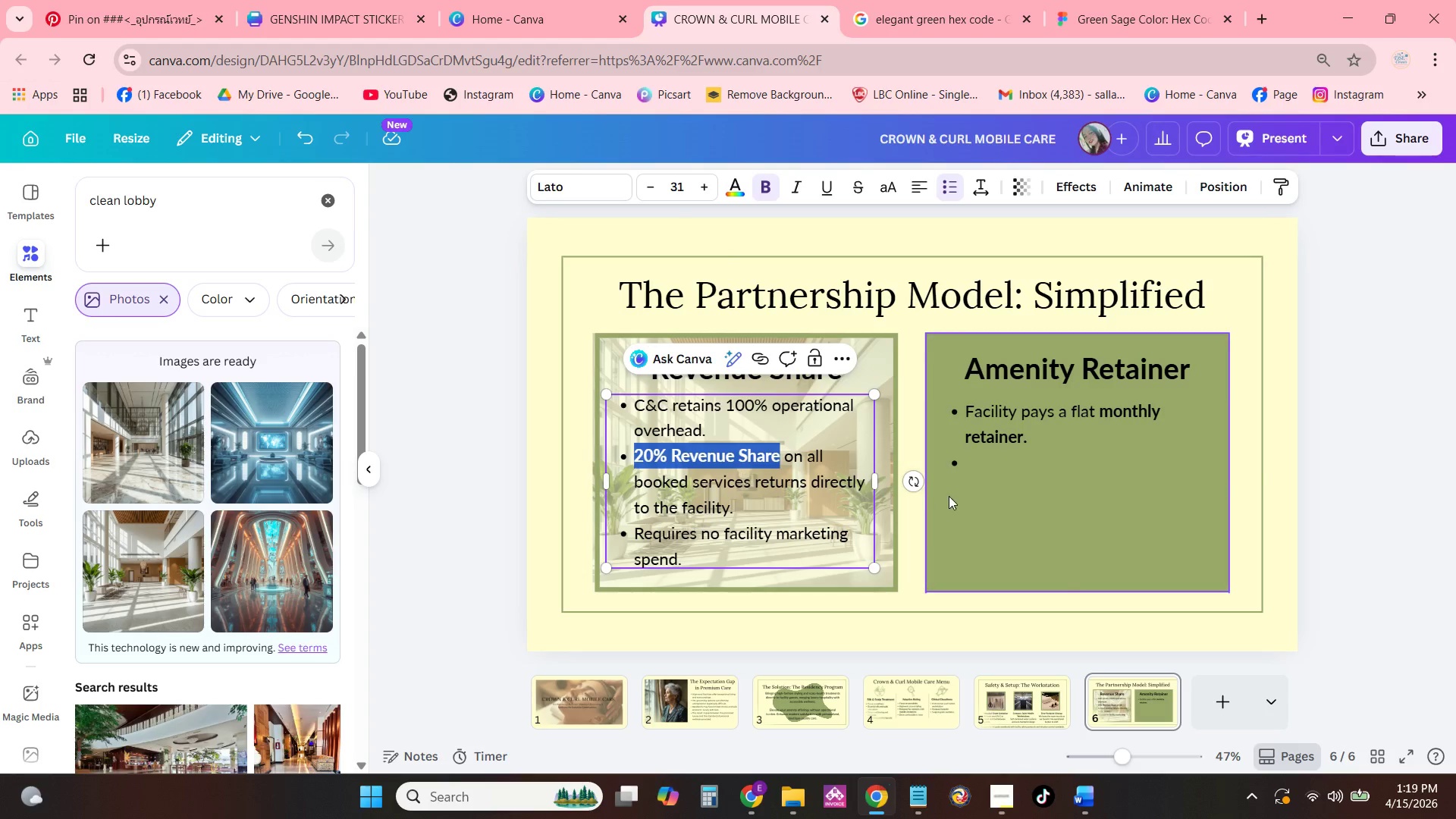 
left_click([1015, 424])
 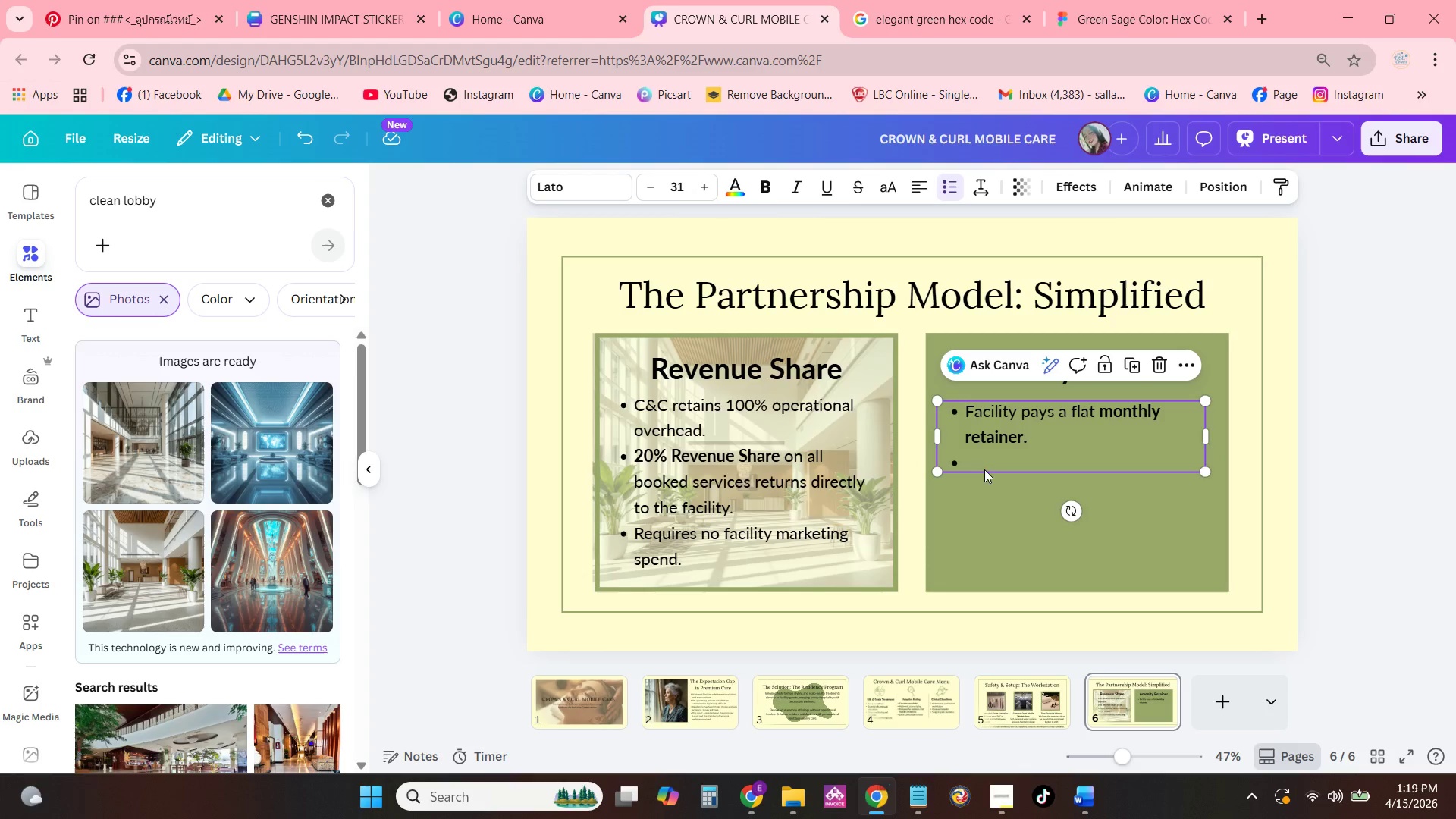 
left_click([978, 472])
 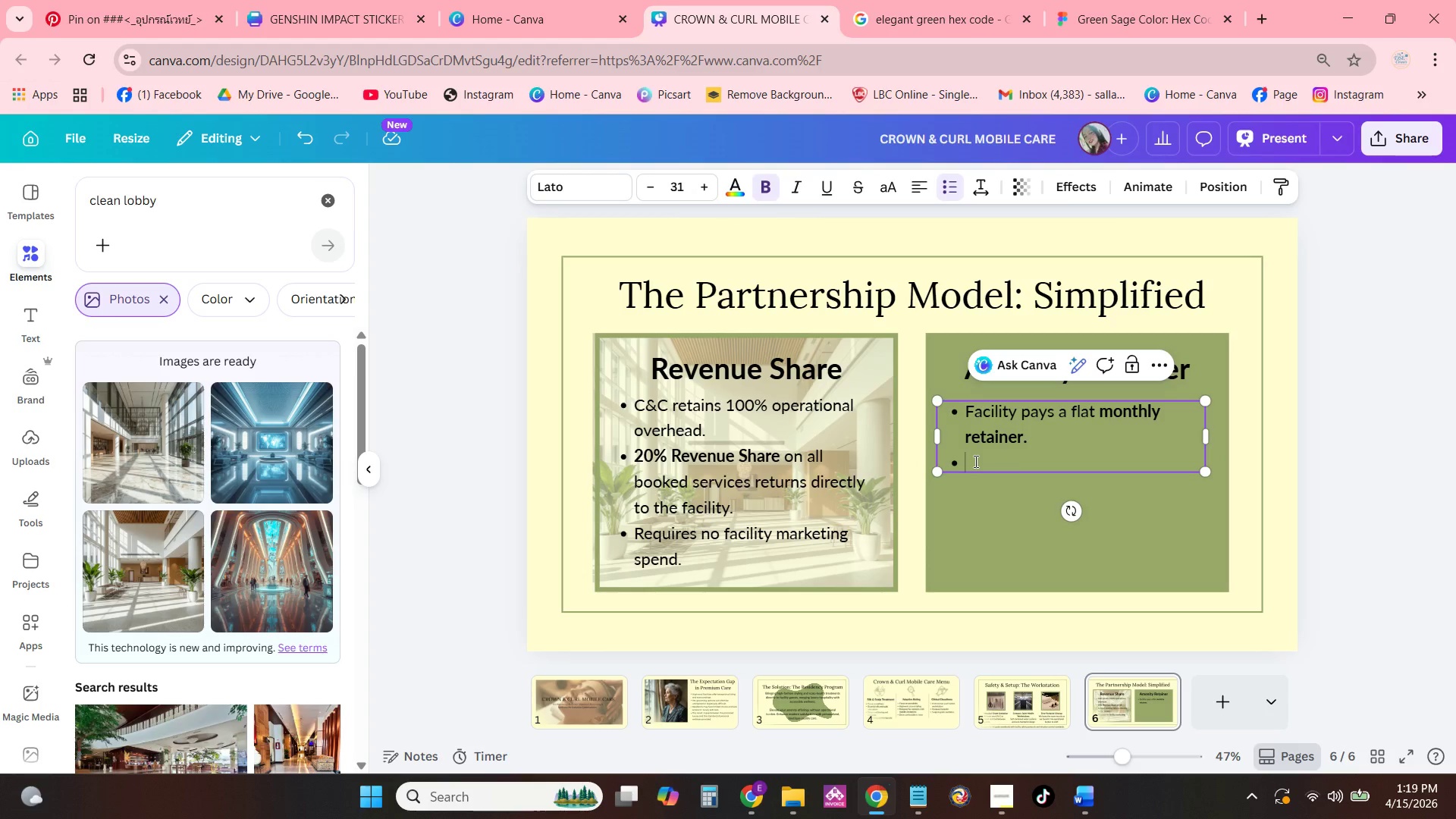 
type(Offers services complimentary or at a fee[Insert])
key(Backspace)
key(Backspace)
key(Backspace)
type(deep i)
key(Backspace)
type(dic)
key(Backspace)
type(scouyn)
key(Backspace)
key(Backspace)
type(nt to residents.)
 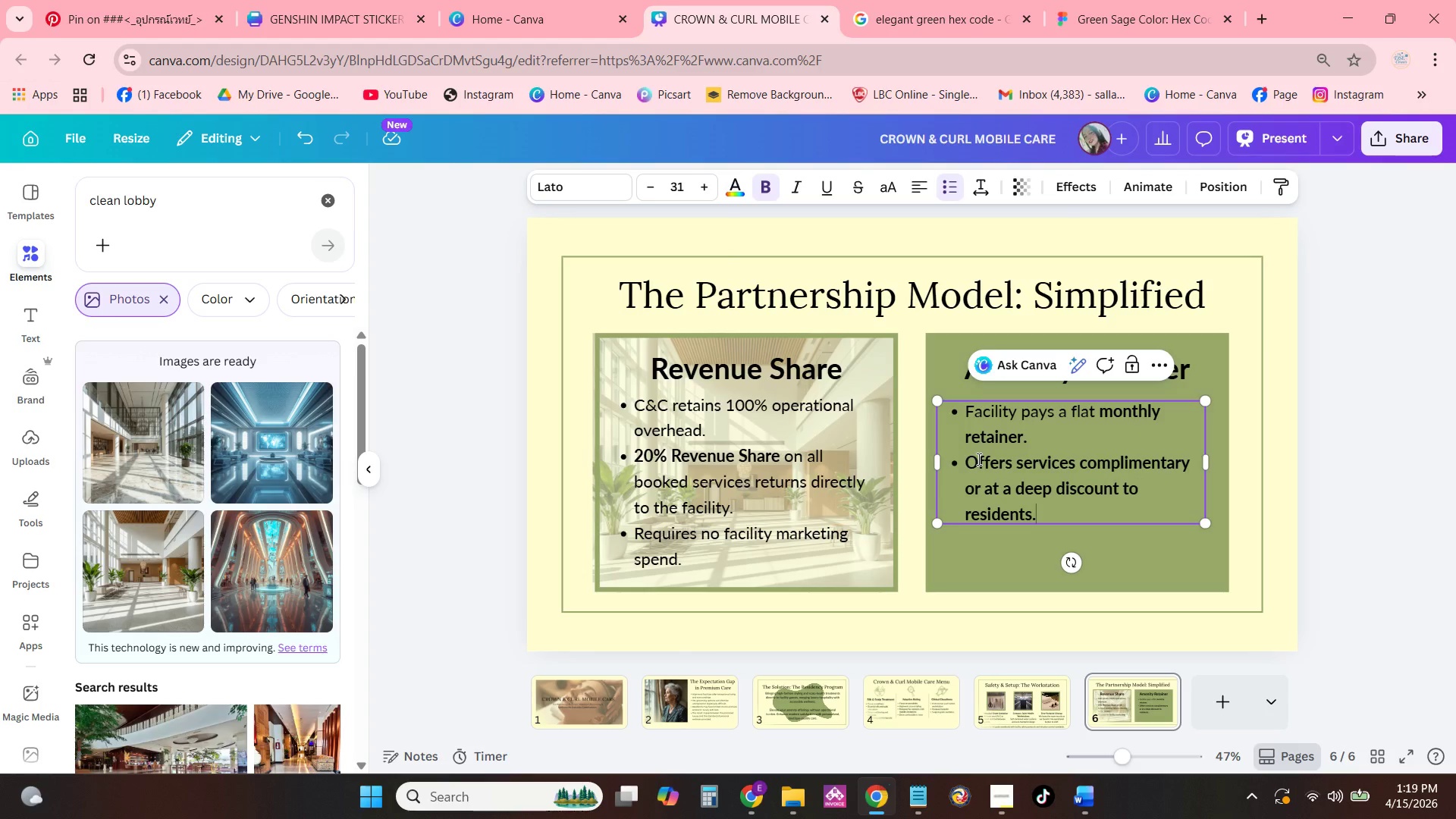 
left_click_drag(start_coordinate=[968, 457], to_coordinate=[1012, 488])
 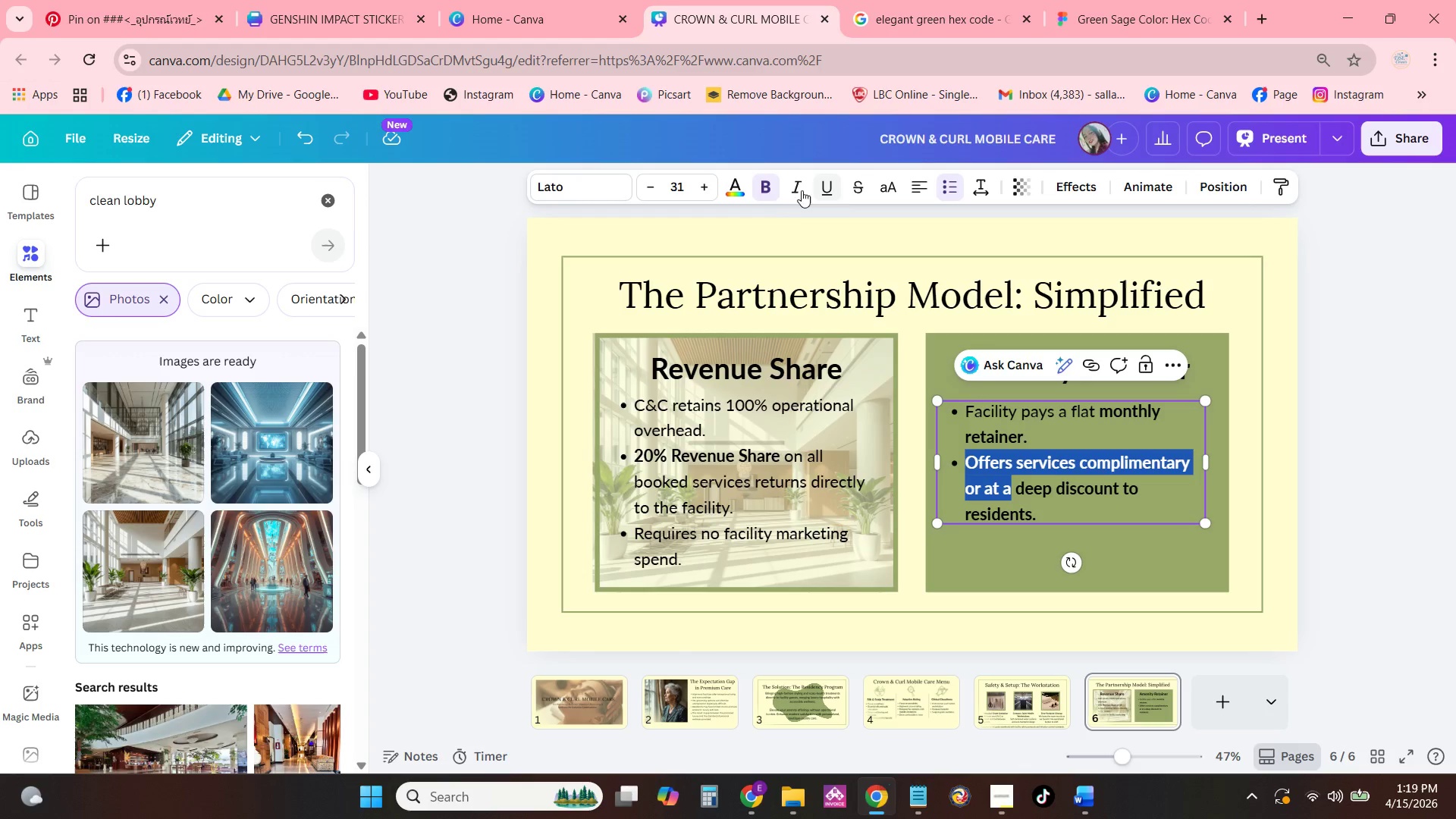 
left_click([767, 191])
 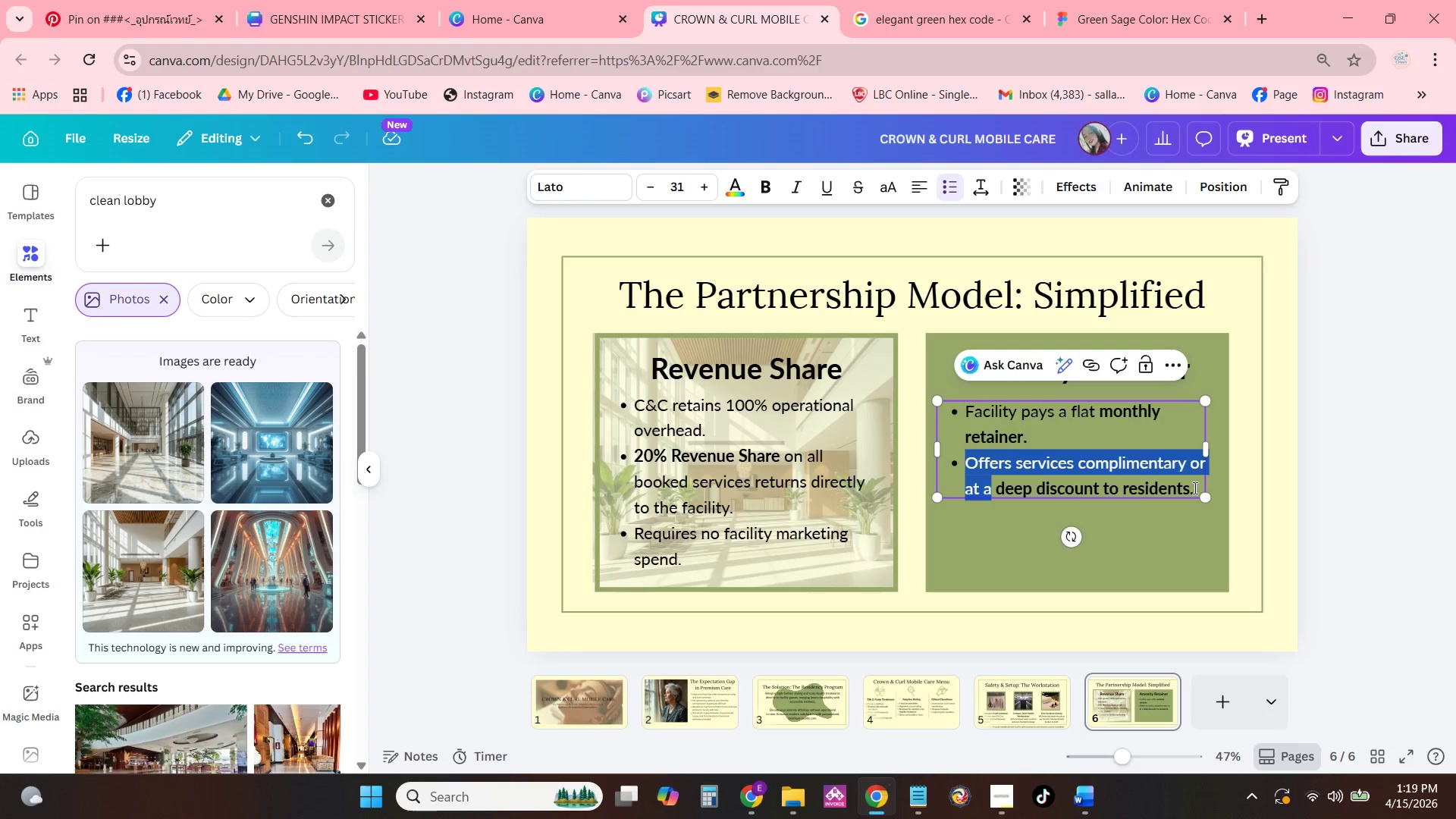 
left_click([1197, 485])
 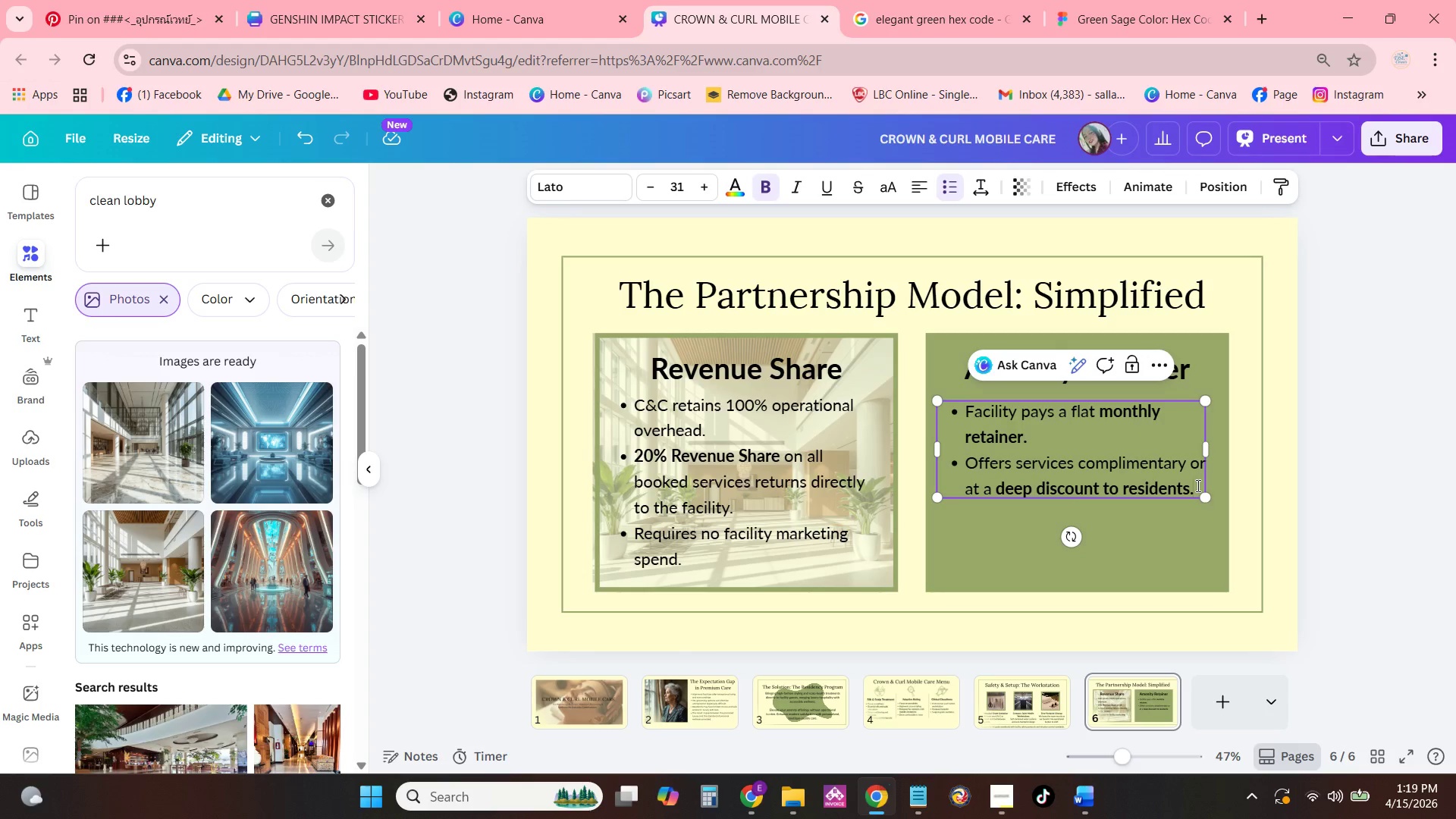 
key(NumpadEnter)
type(Boosts marketing value #)
key(Backspace)
type(& RESIDent retention scores.)
 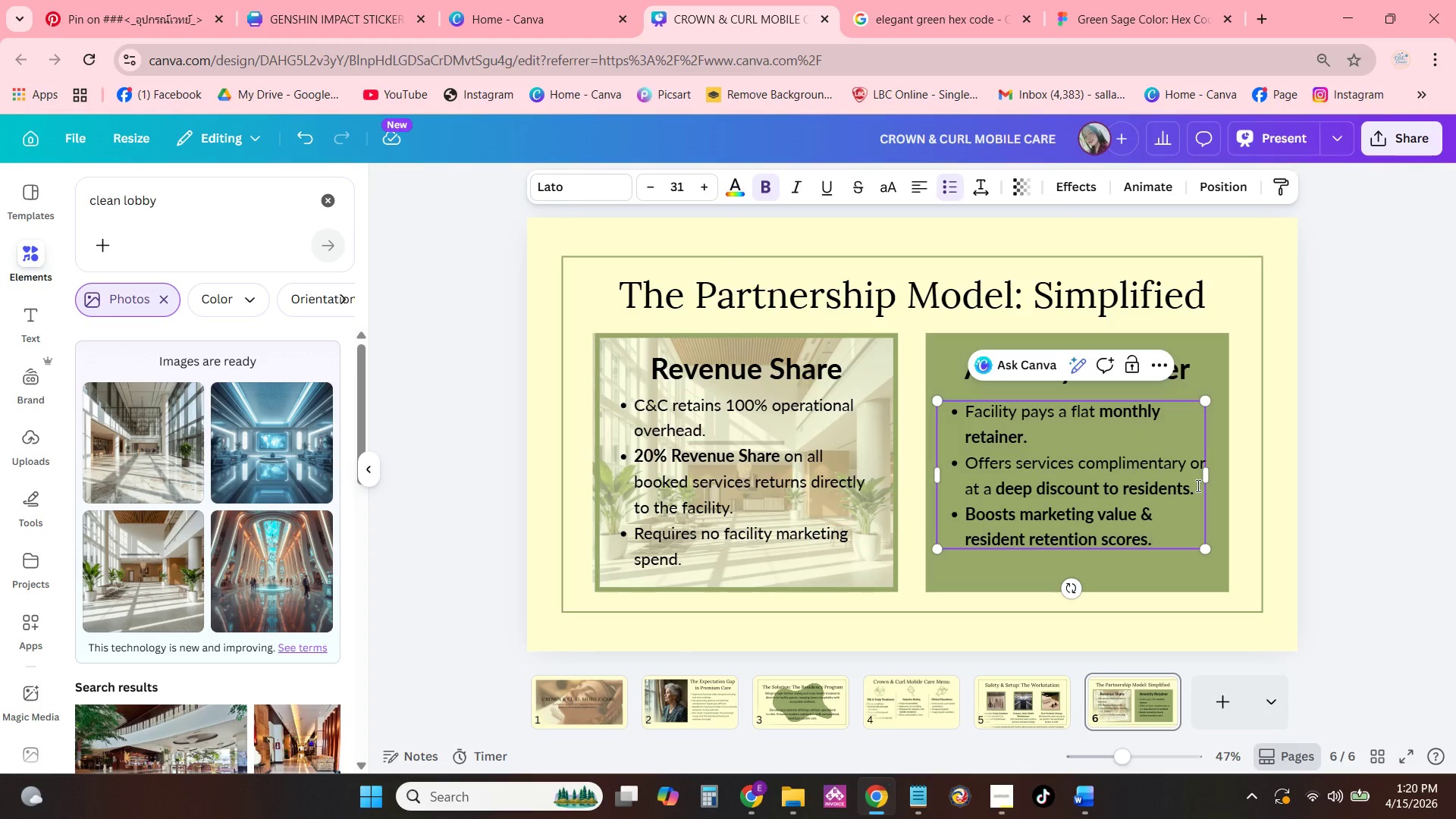 
left_click_drag(start_coordinate=[960, 504], to_coordinate=[1169, 539])
 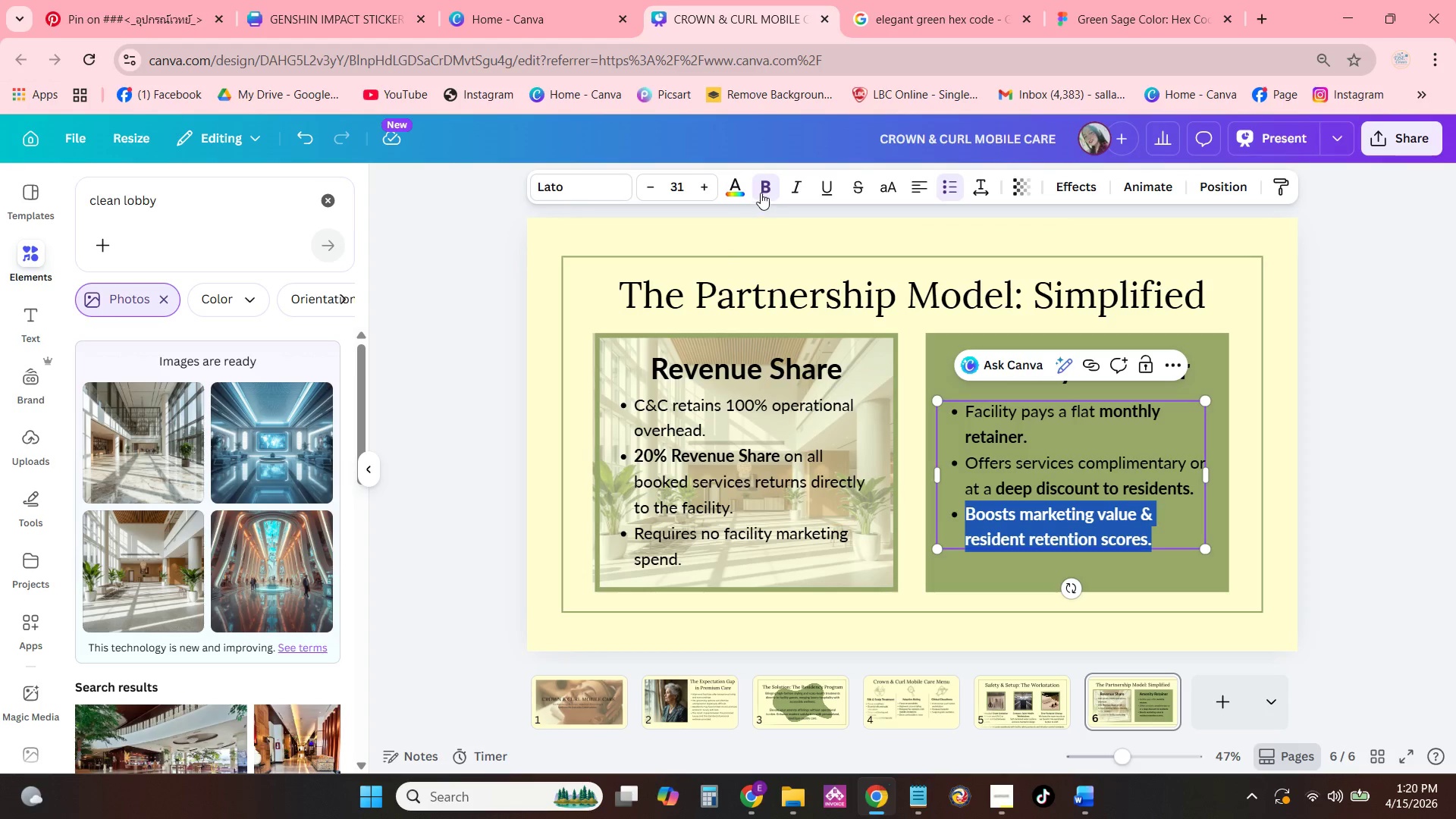 
left_click([763, 192])
 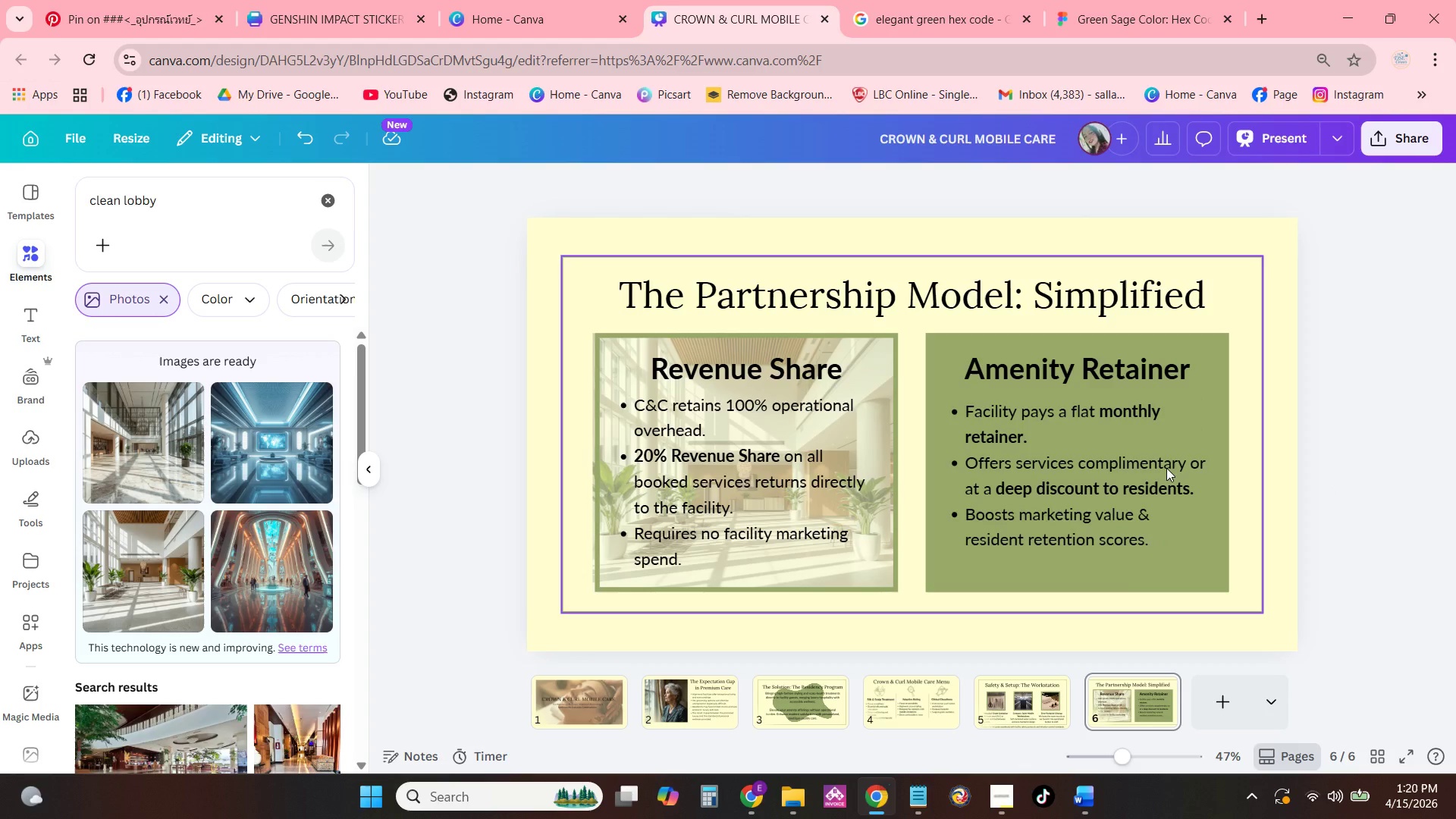 
double_click([1149, 464])
 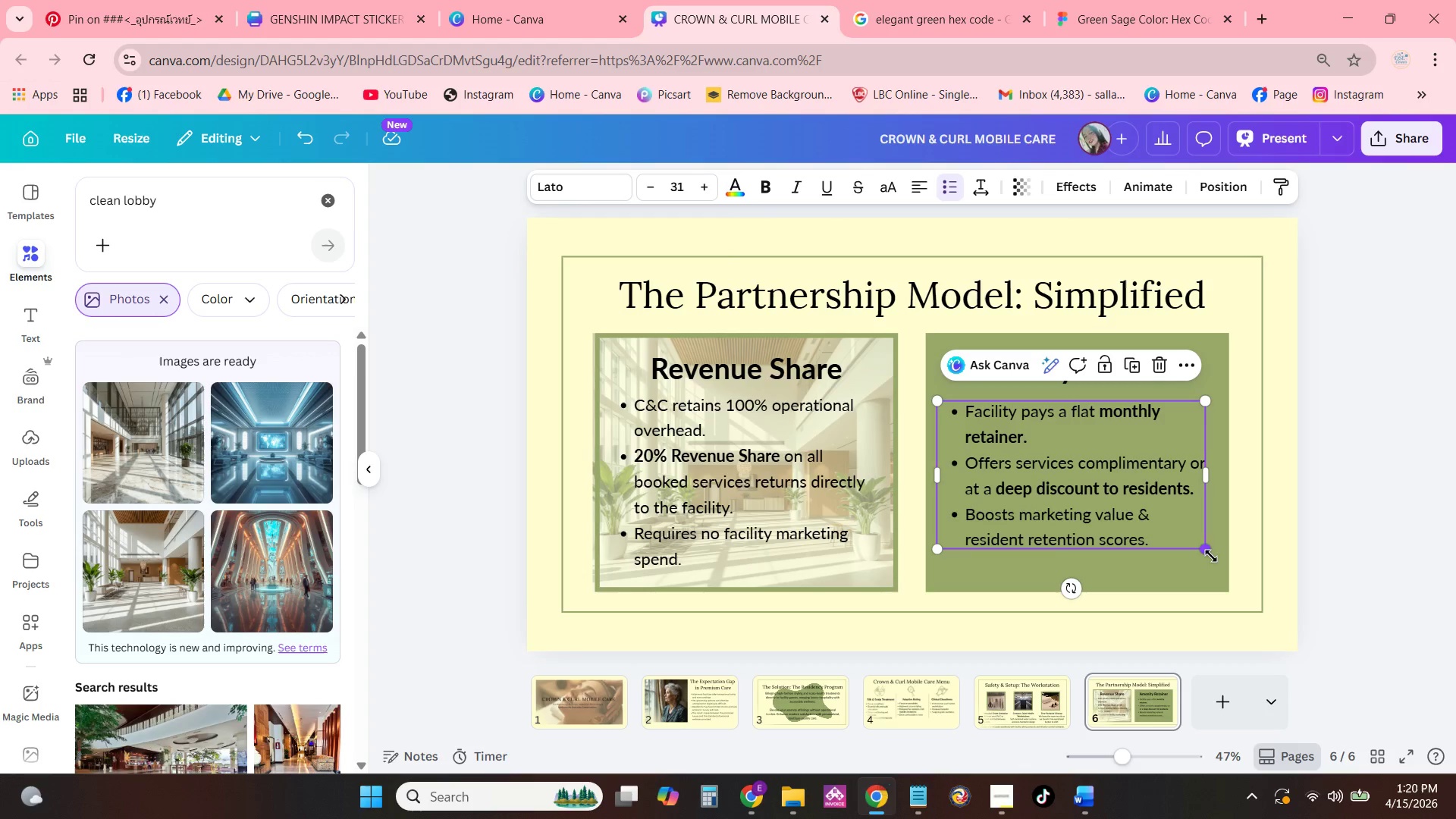 
left_click_drag(start_coordinate=[1210, 557], to_coordinate=[1212, 570])
 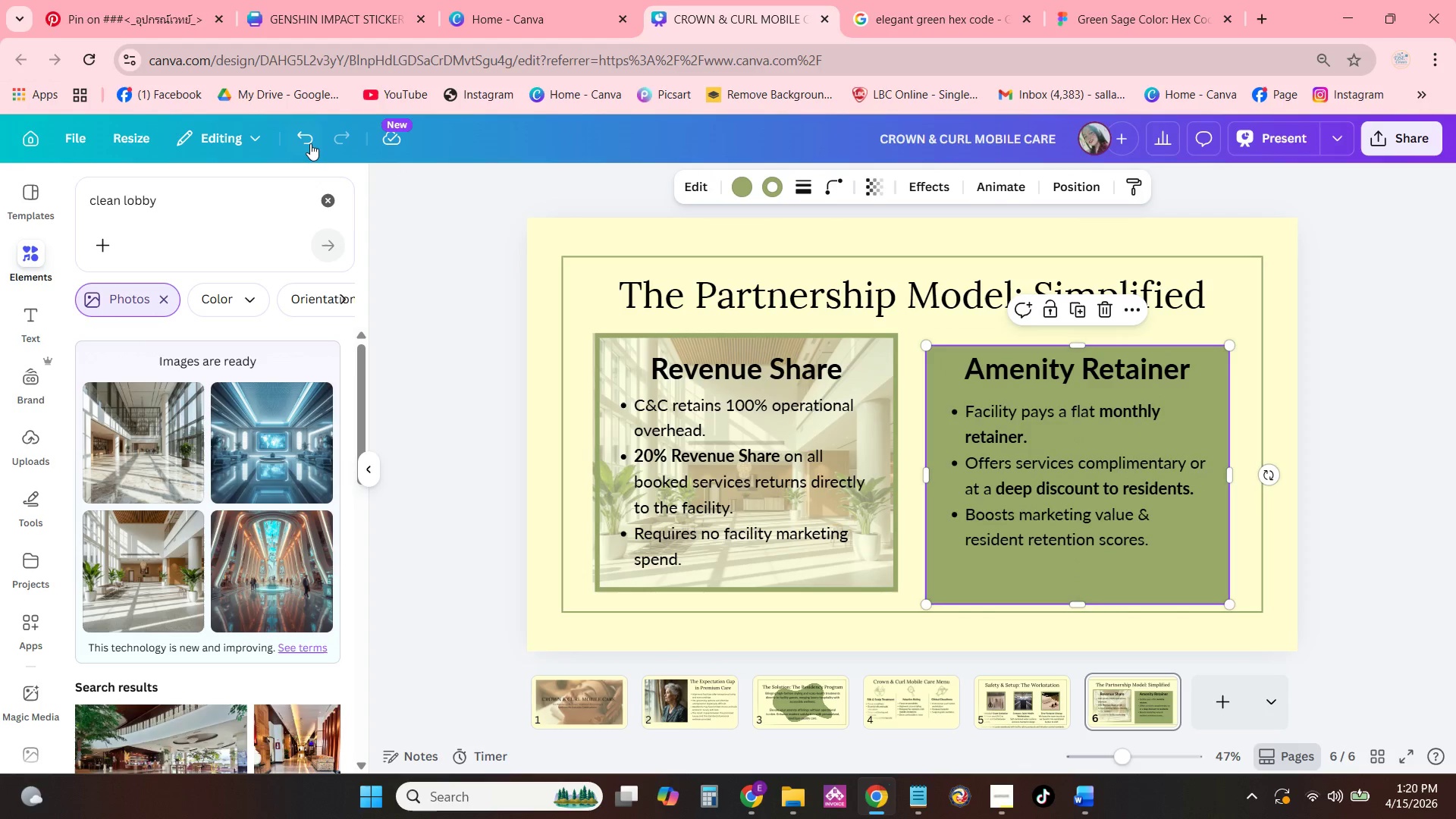 
left_click([306, 139])
 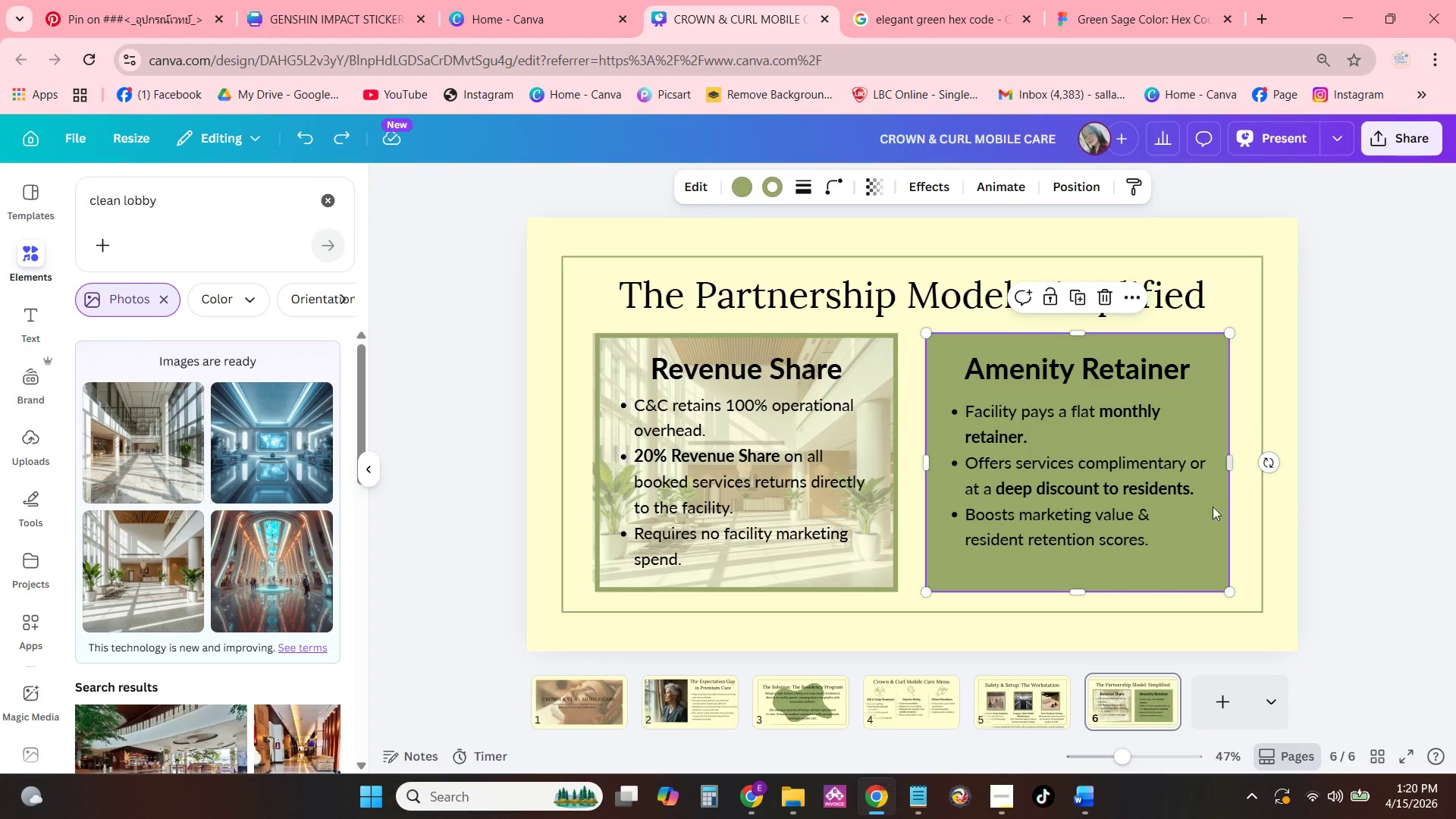 
left_click([1100, 441])
 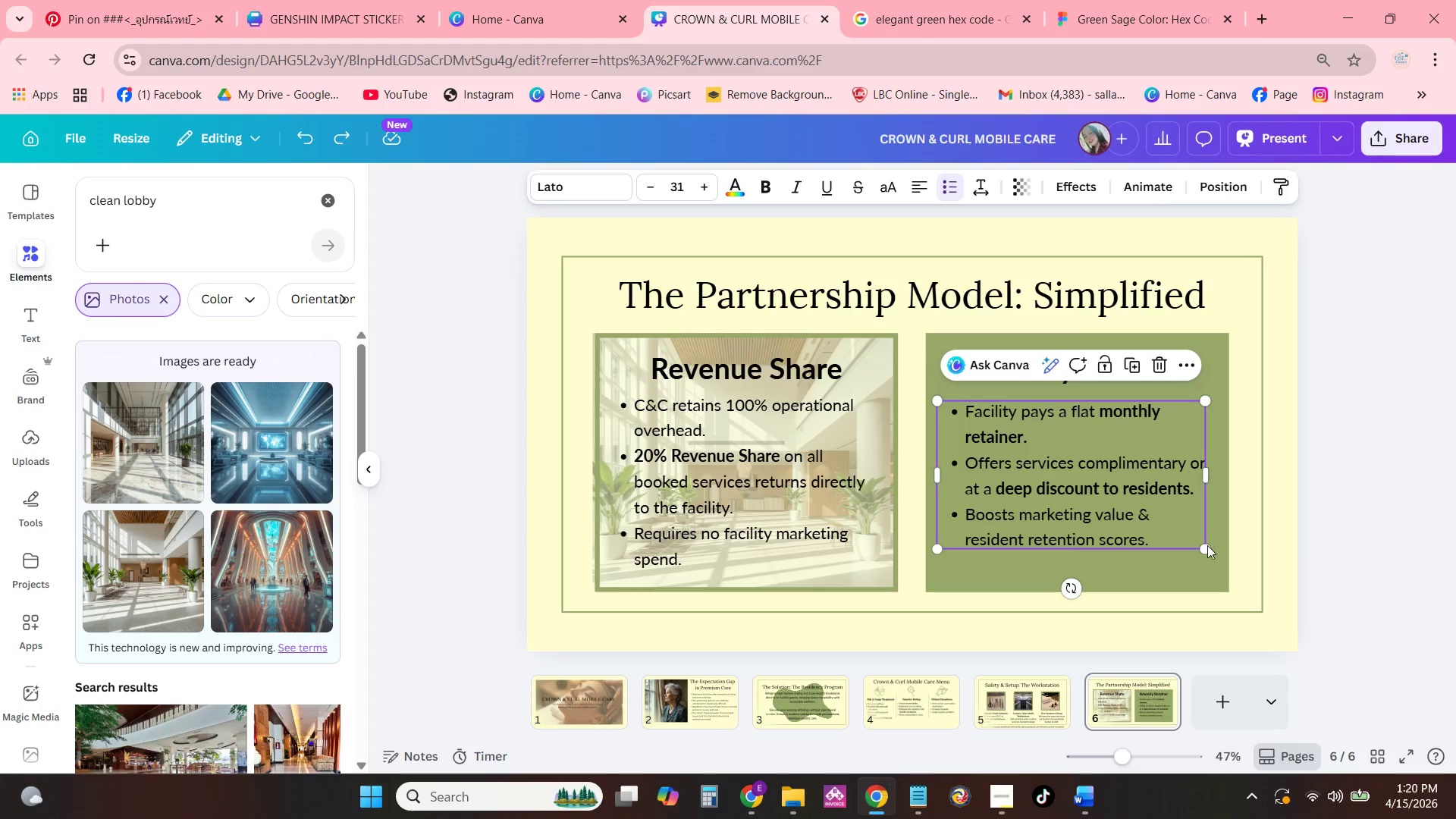 
left_click_drag(start_coordinate=[1210, 548], to_coordinate=[1211, 580])
 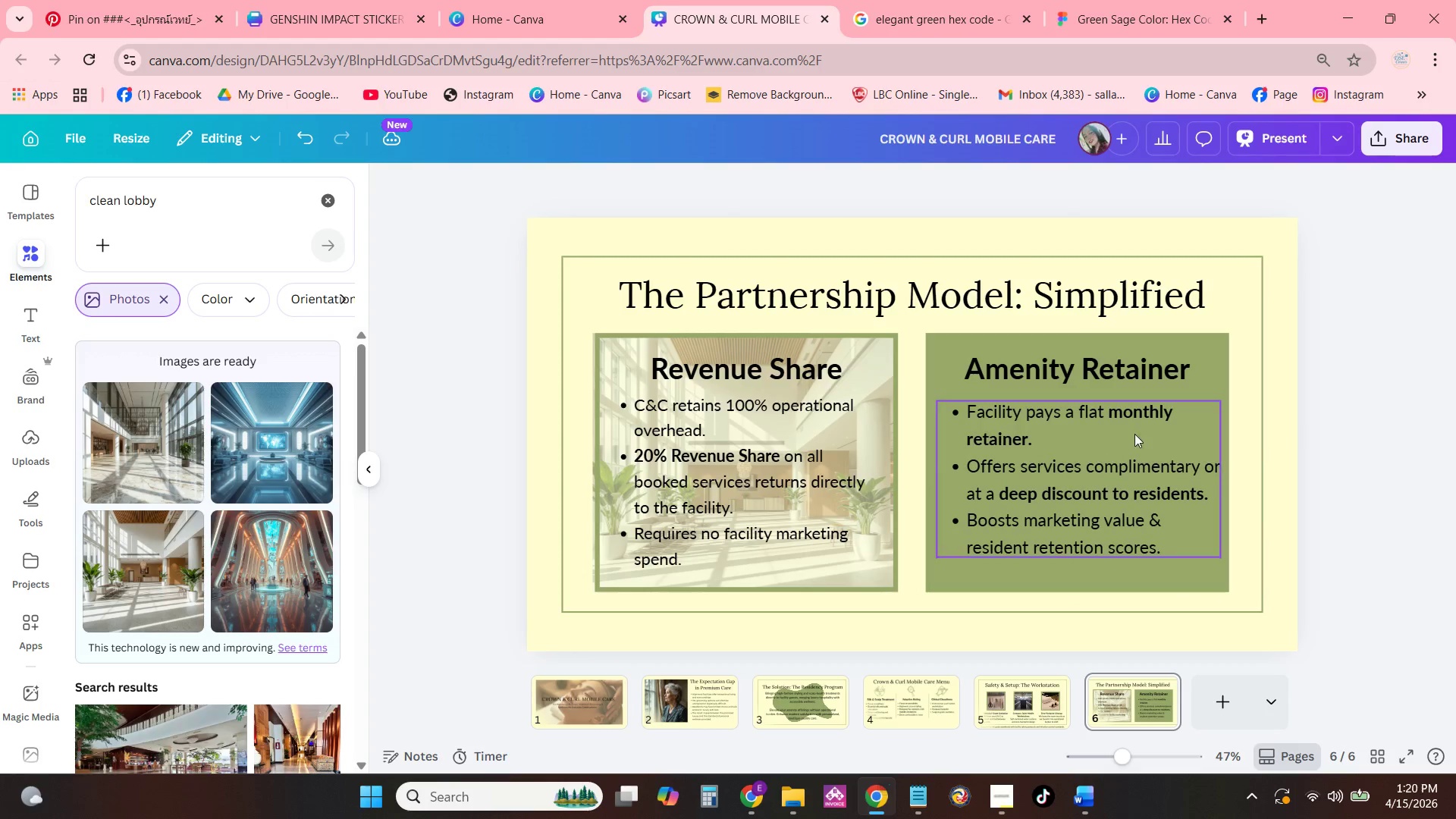 
left_click_drag(start_coordinate=[1131, 435], to_coordinate=[1122, 437])
 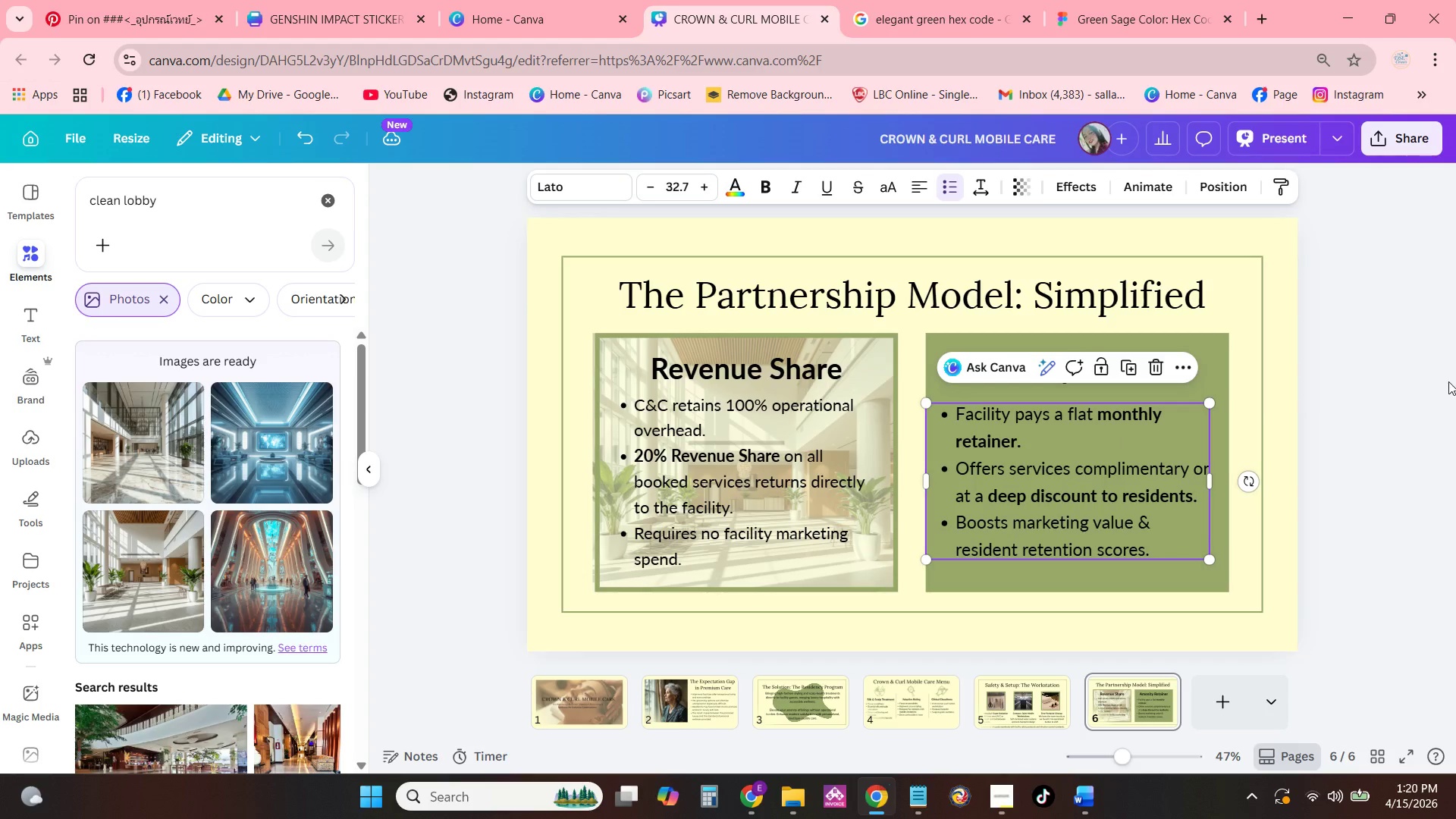 
left_click([1448, 381])
 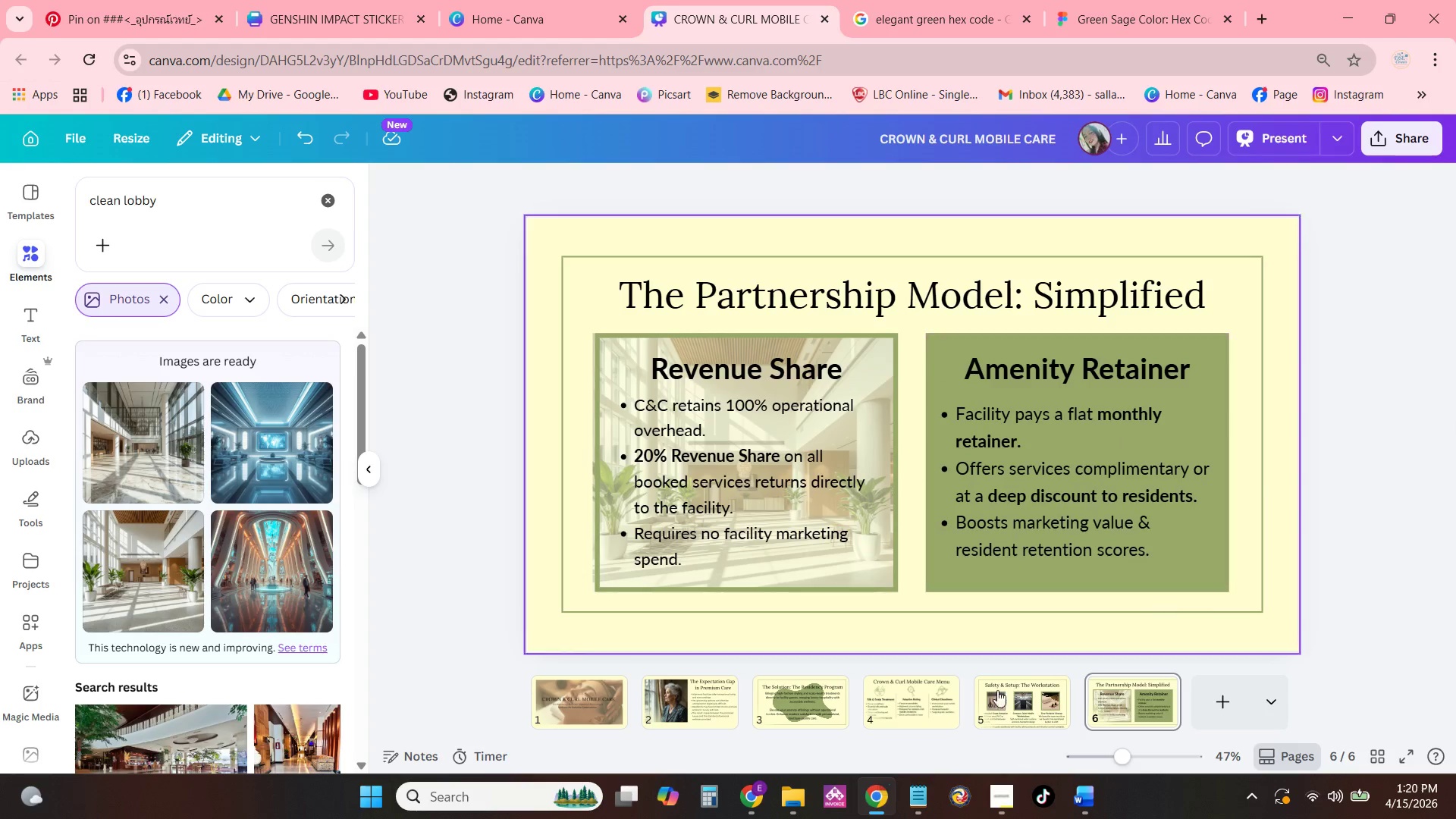 
mouse_move([905, 681])
 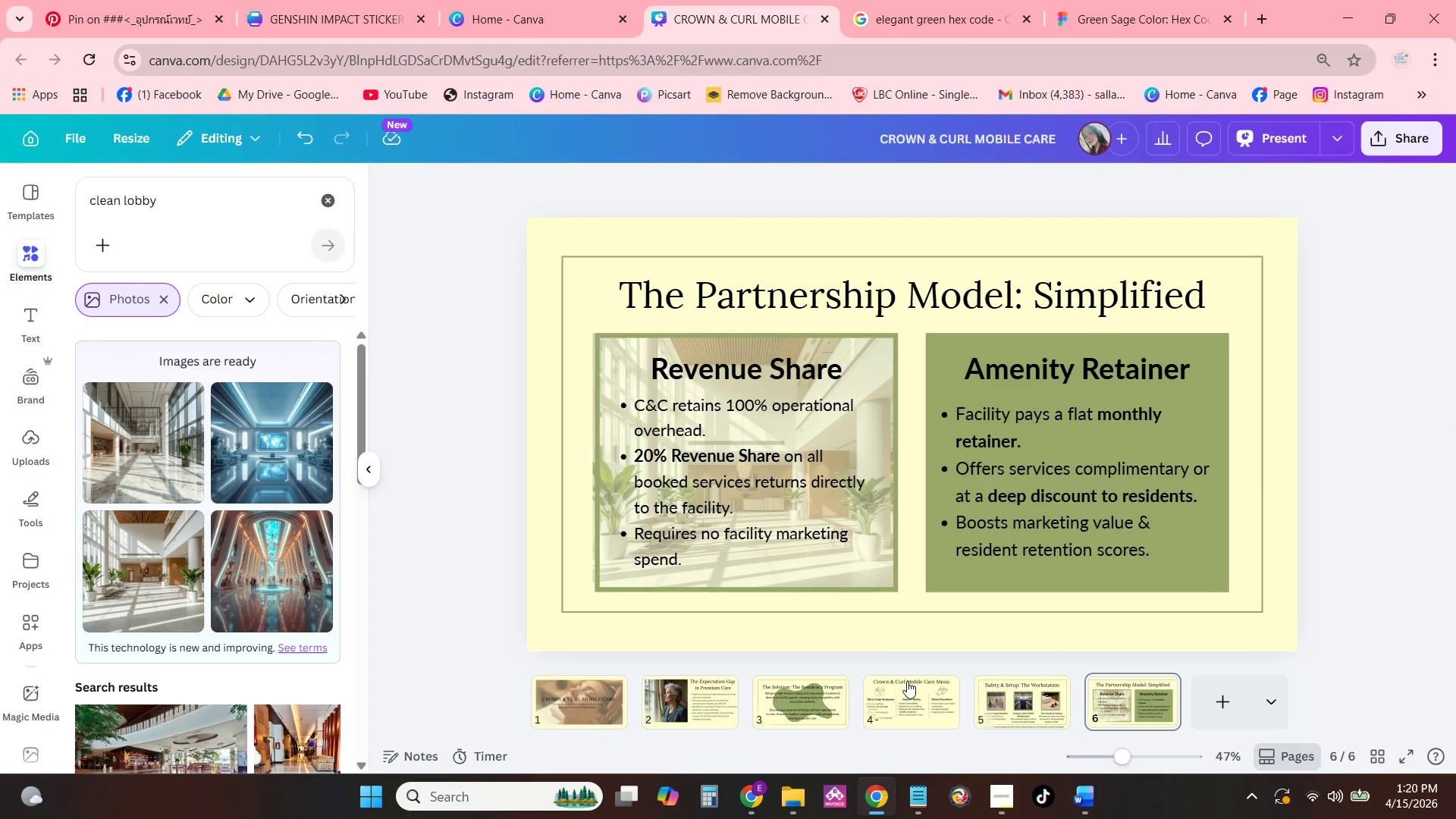 
mouse_move([892, 664])
 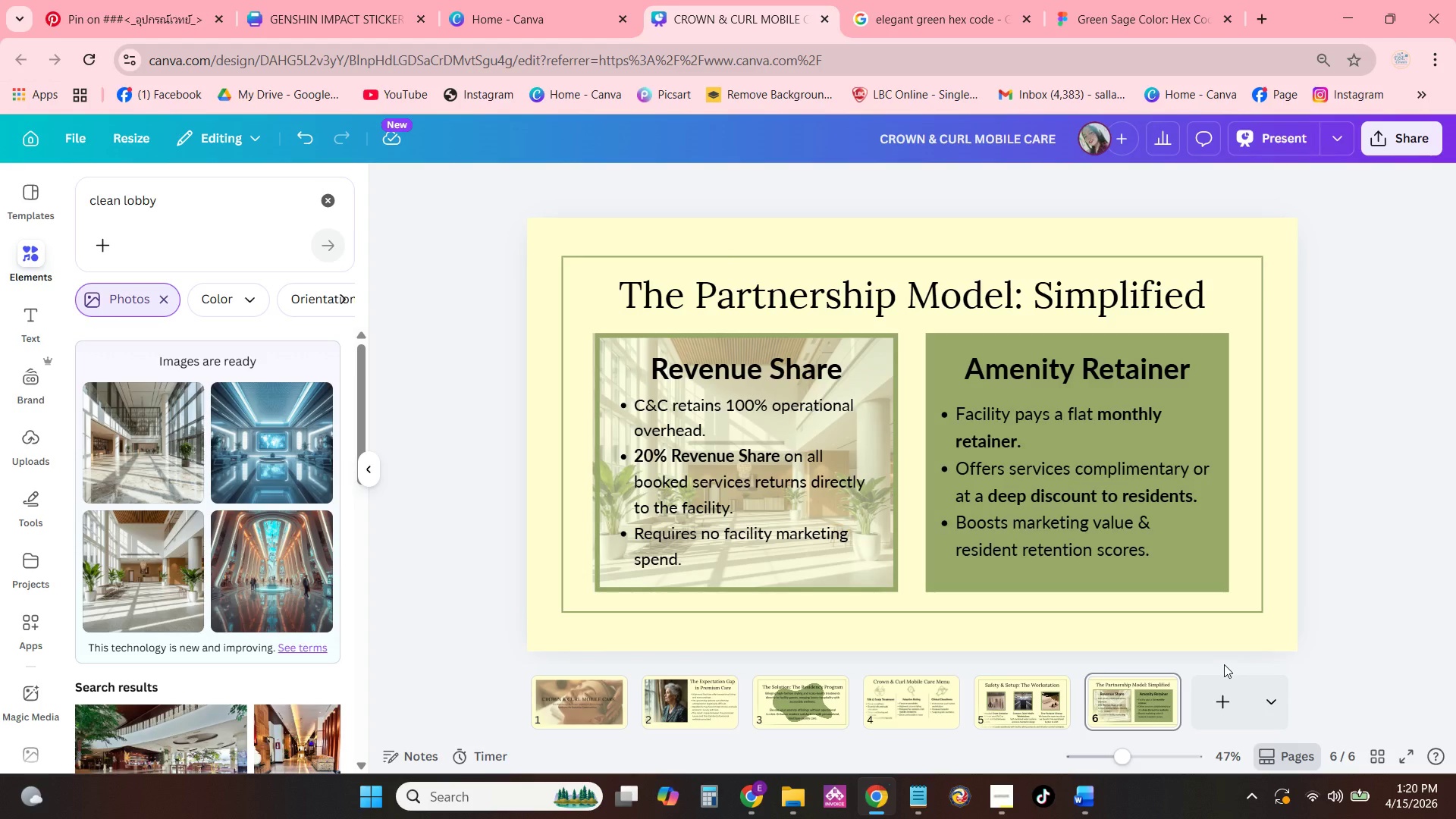 
wait(13.21)
 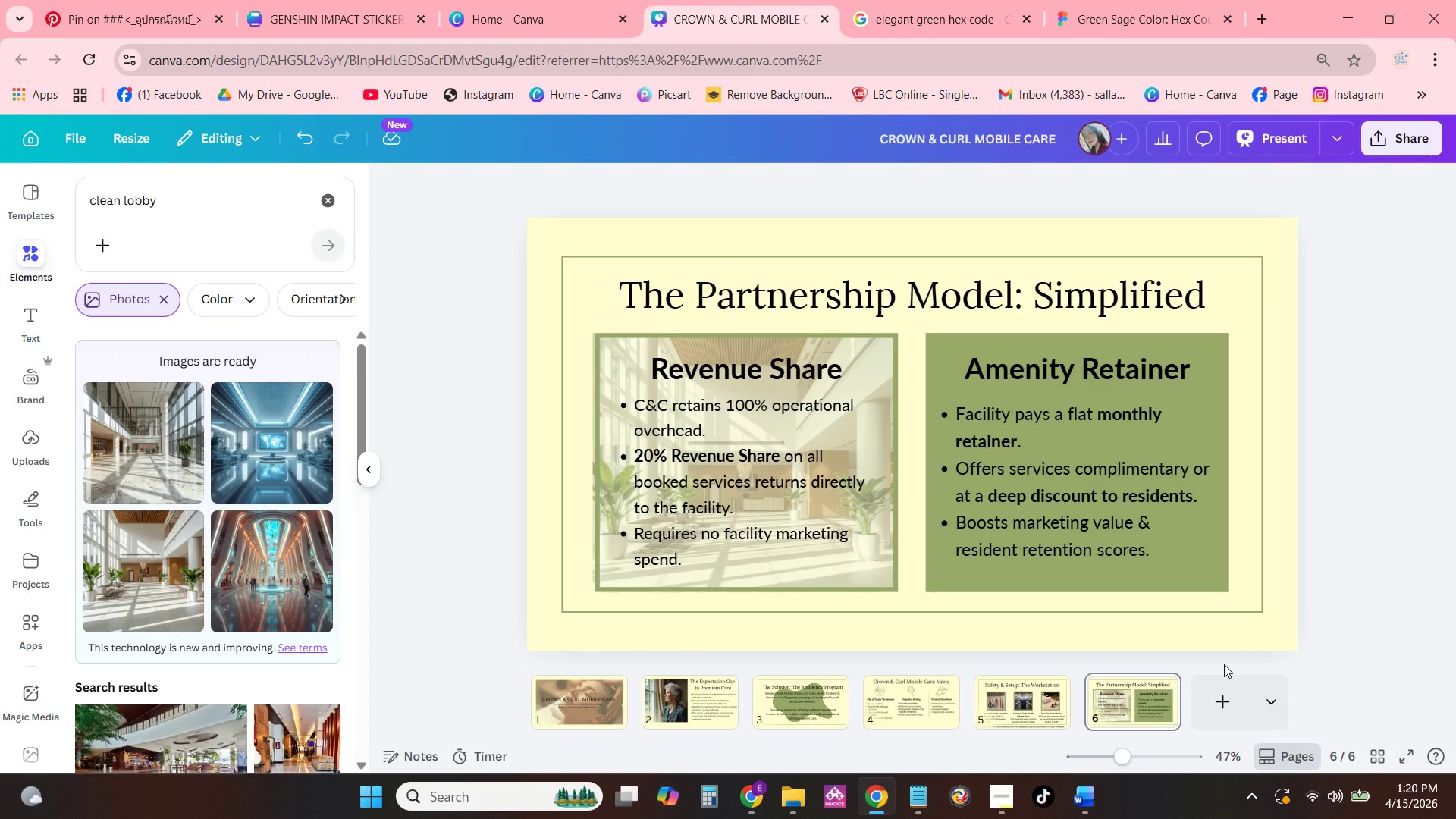 
left_click([1222, 701])
 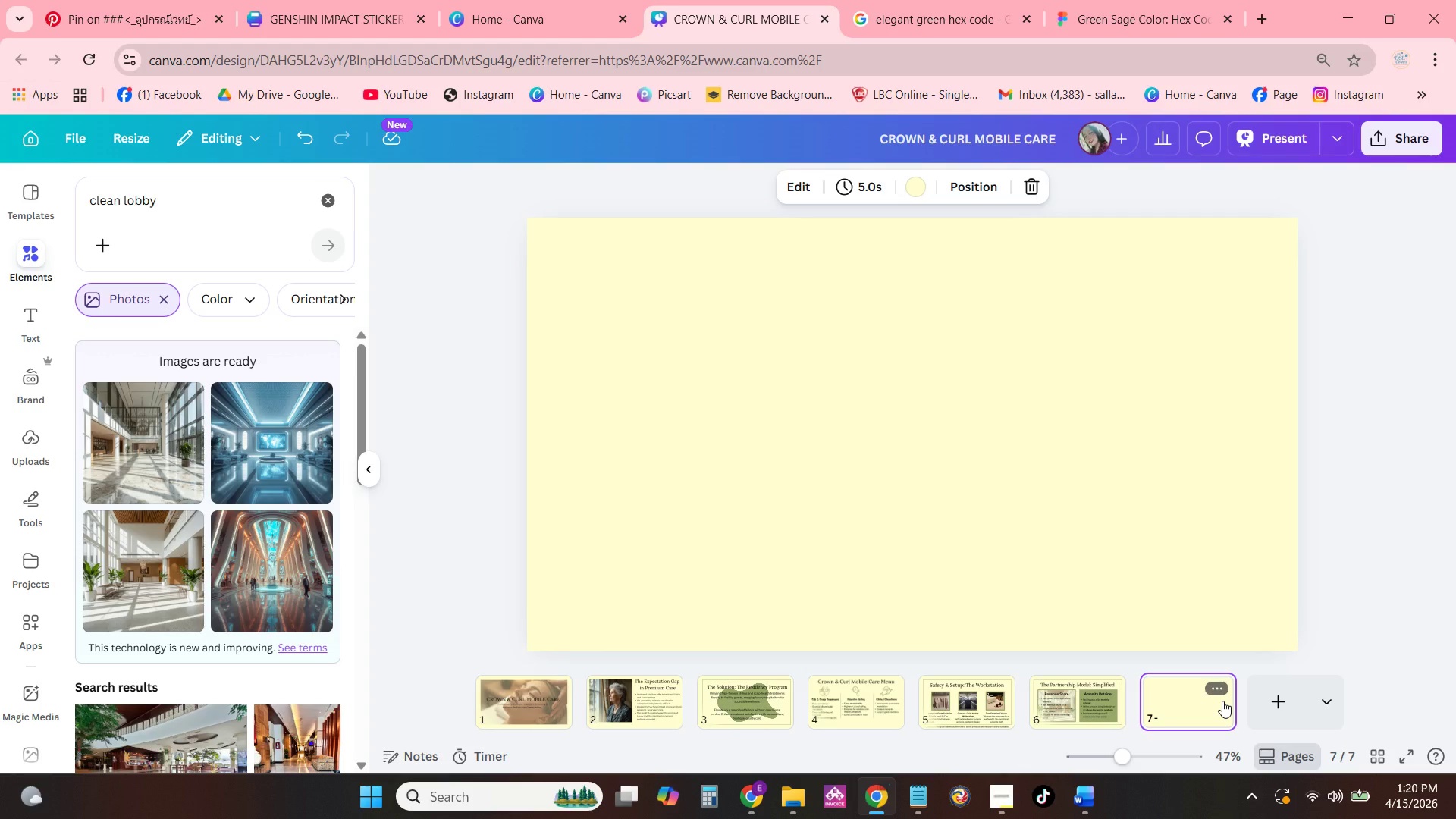 
wait(10.17)
 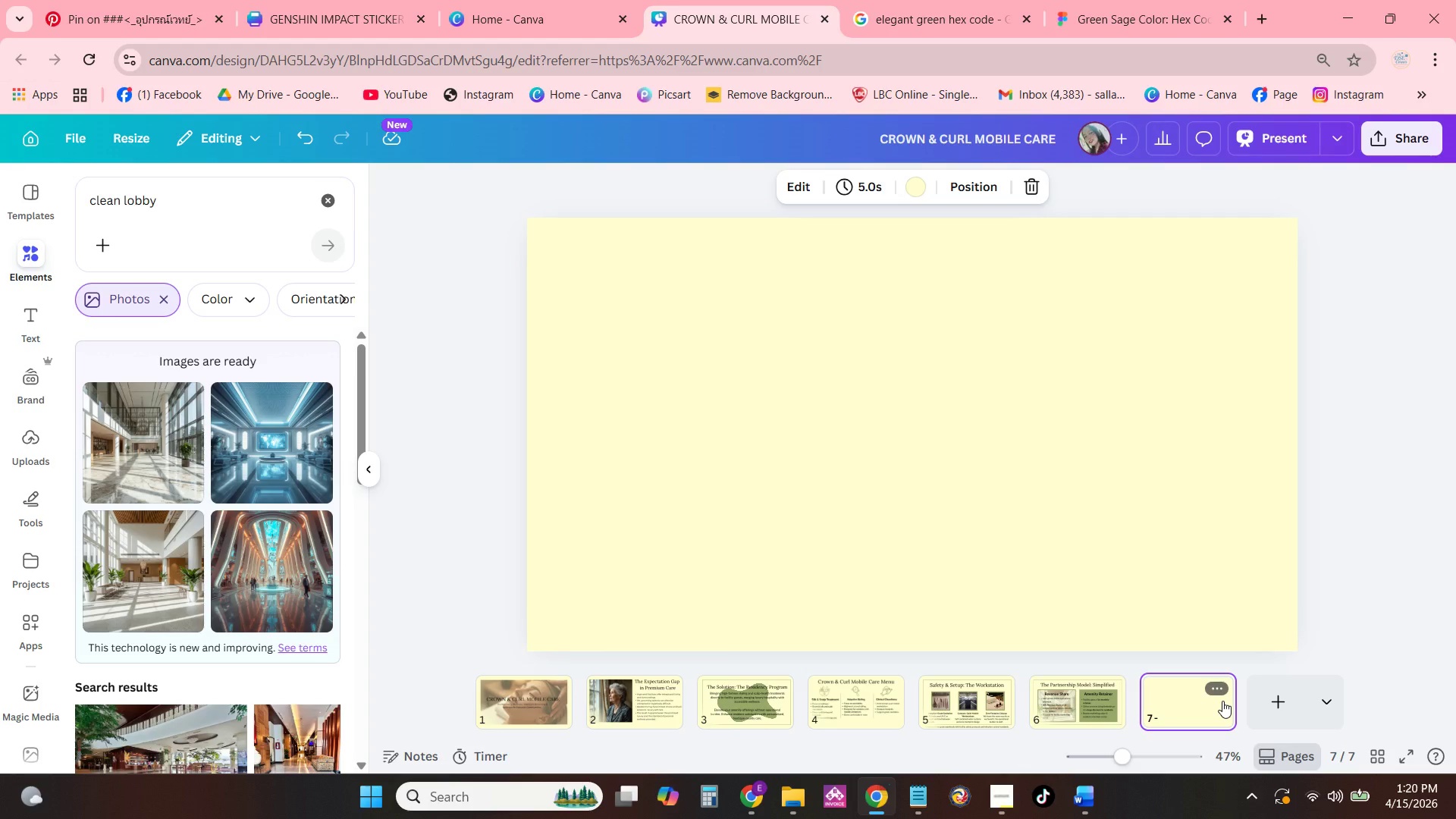 
left_click([1212, 388])
 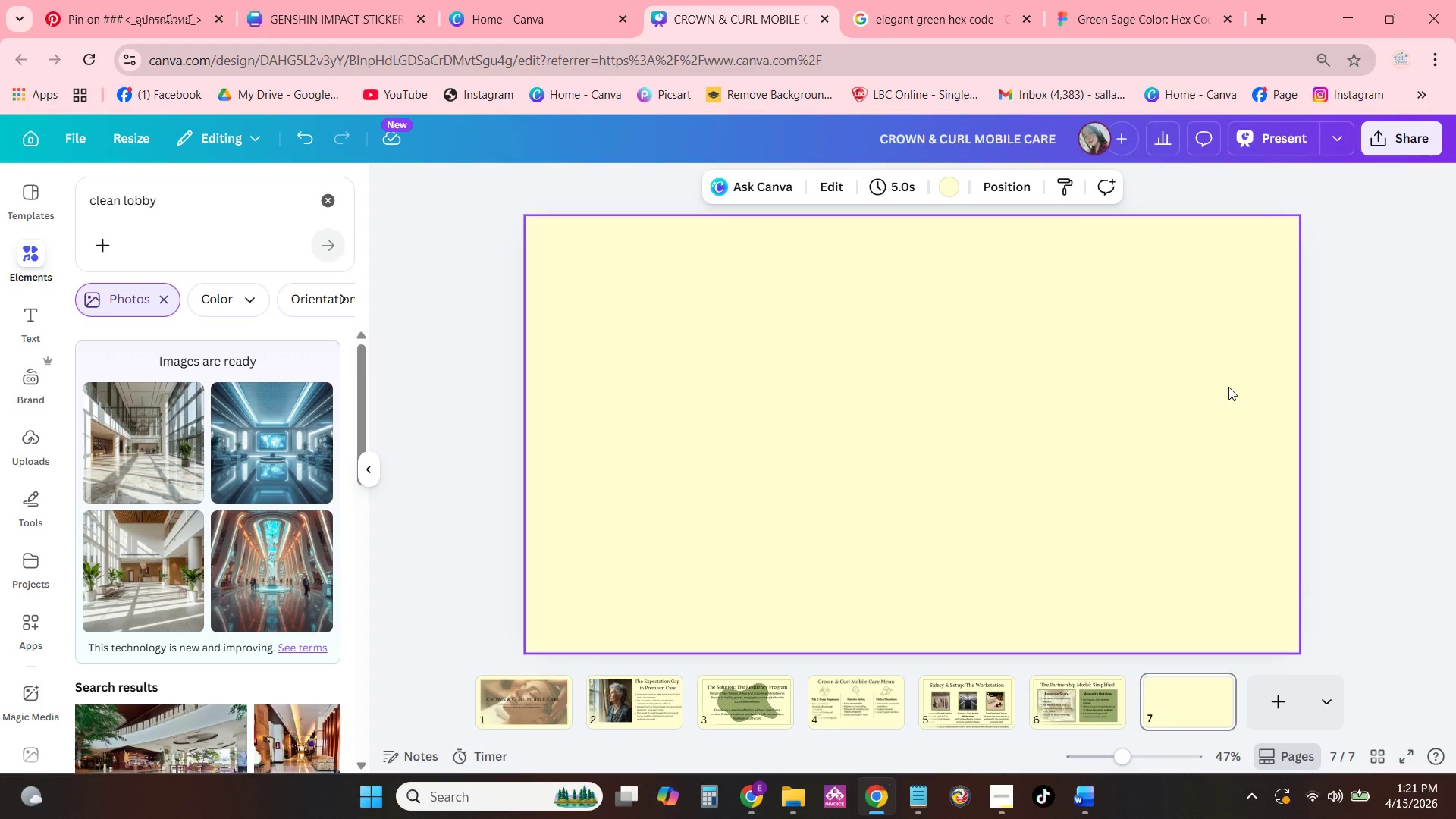 
wait(19.01)
 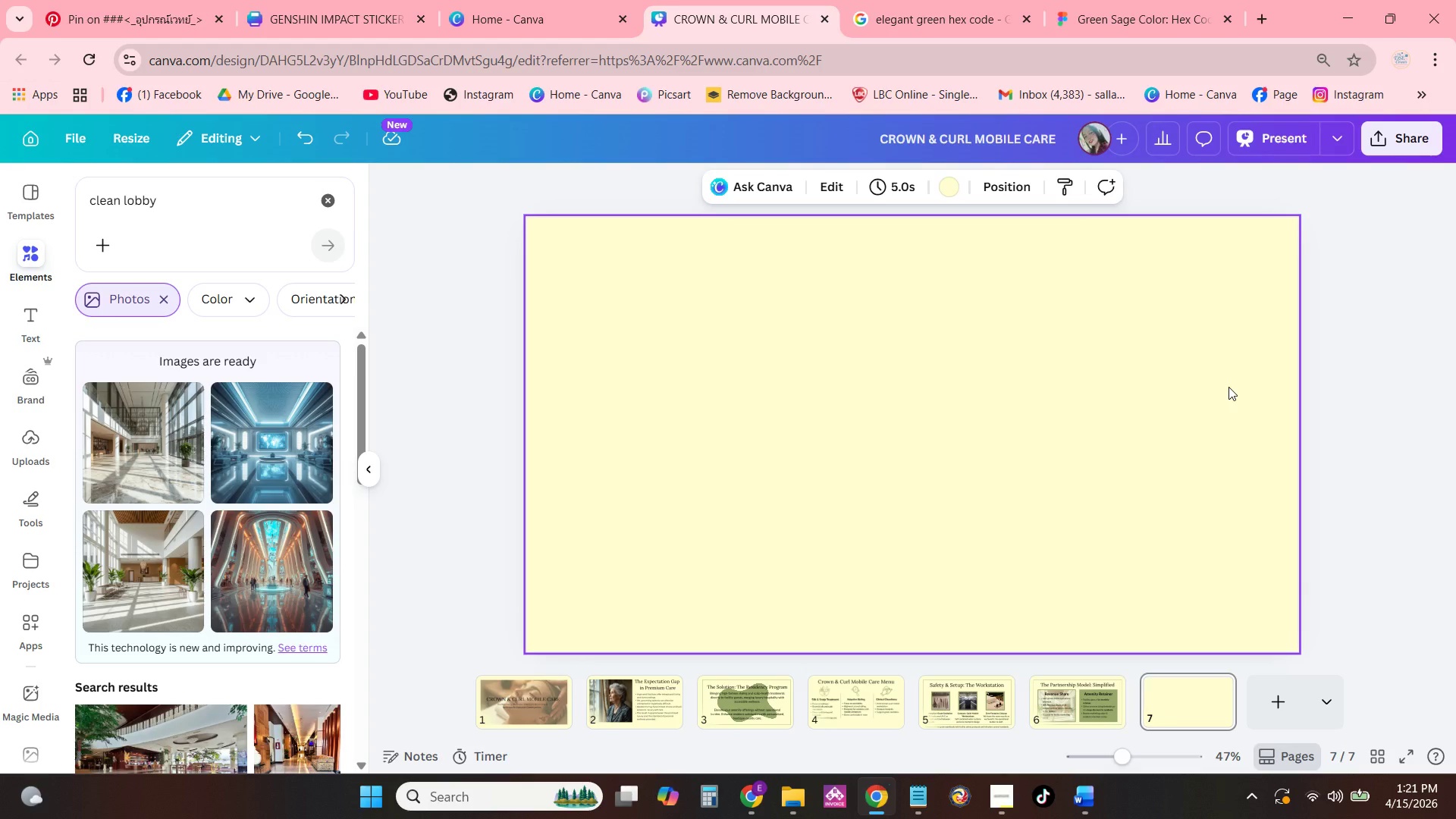 
left_click([995, 787])